 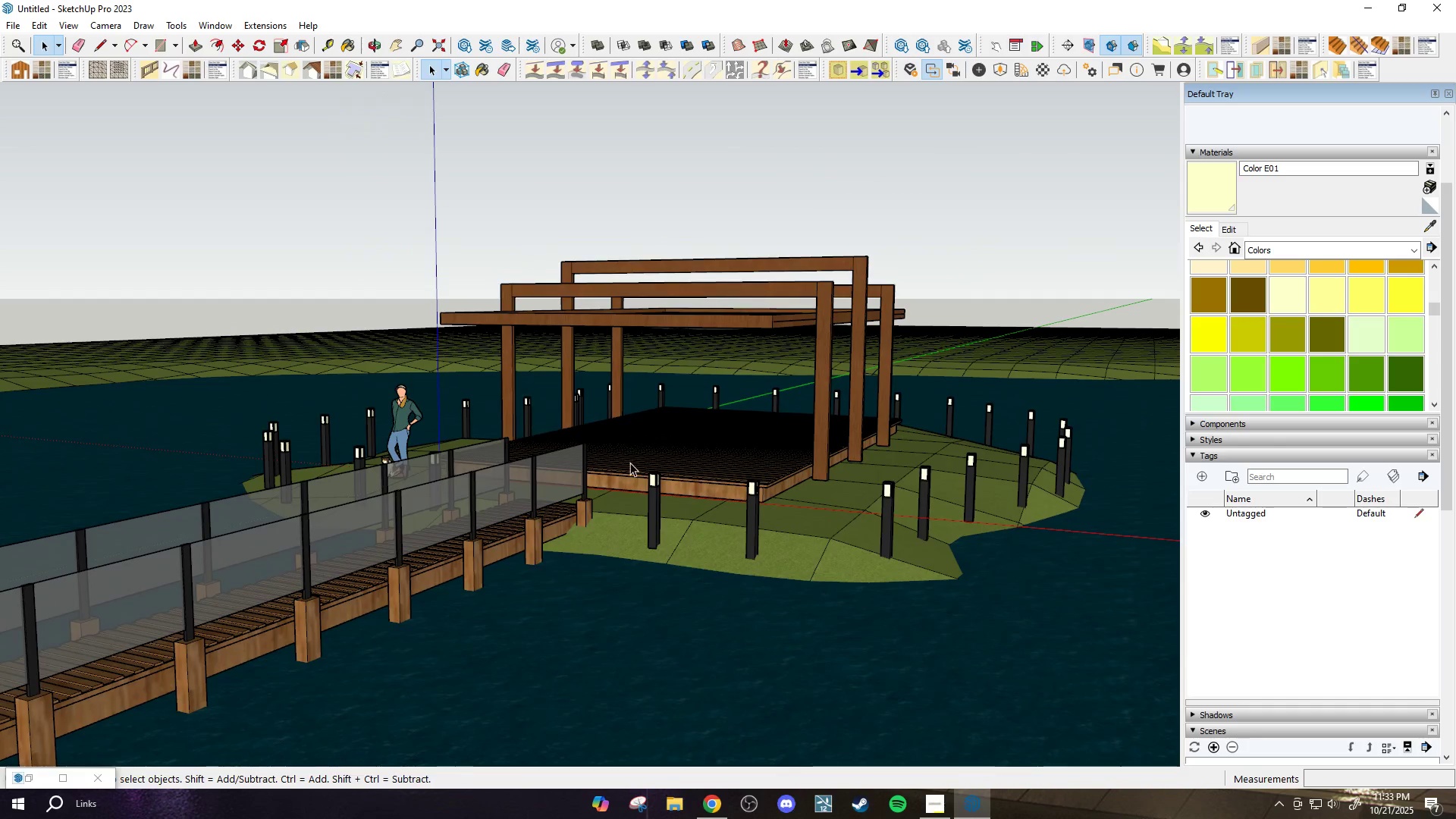 
scroll: coordinate [629, 464], scroll_direction: down, amount: 1.0
 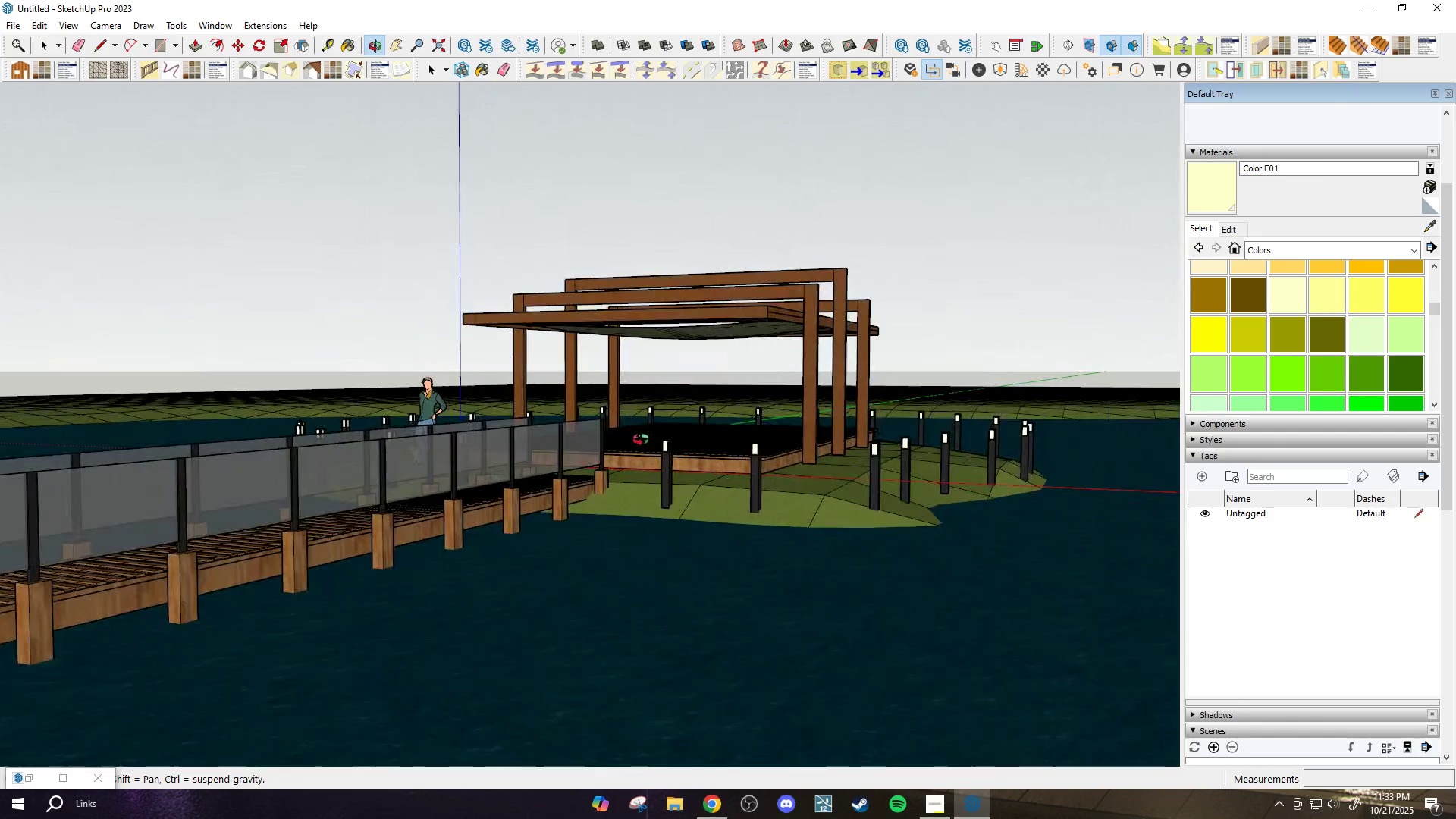 
scroll: coordinate [648, 504], scroll_direction: up, amount: 3.0
 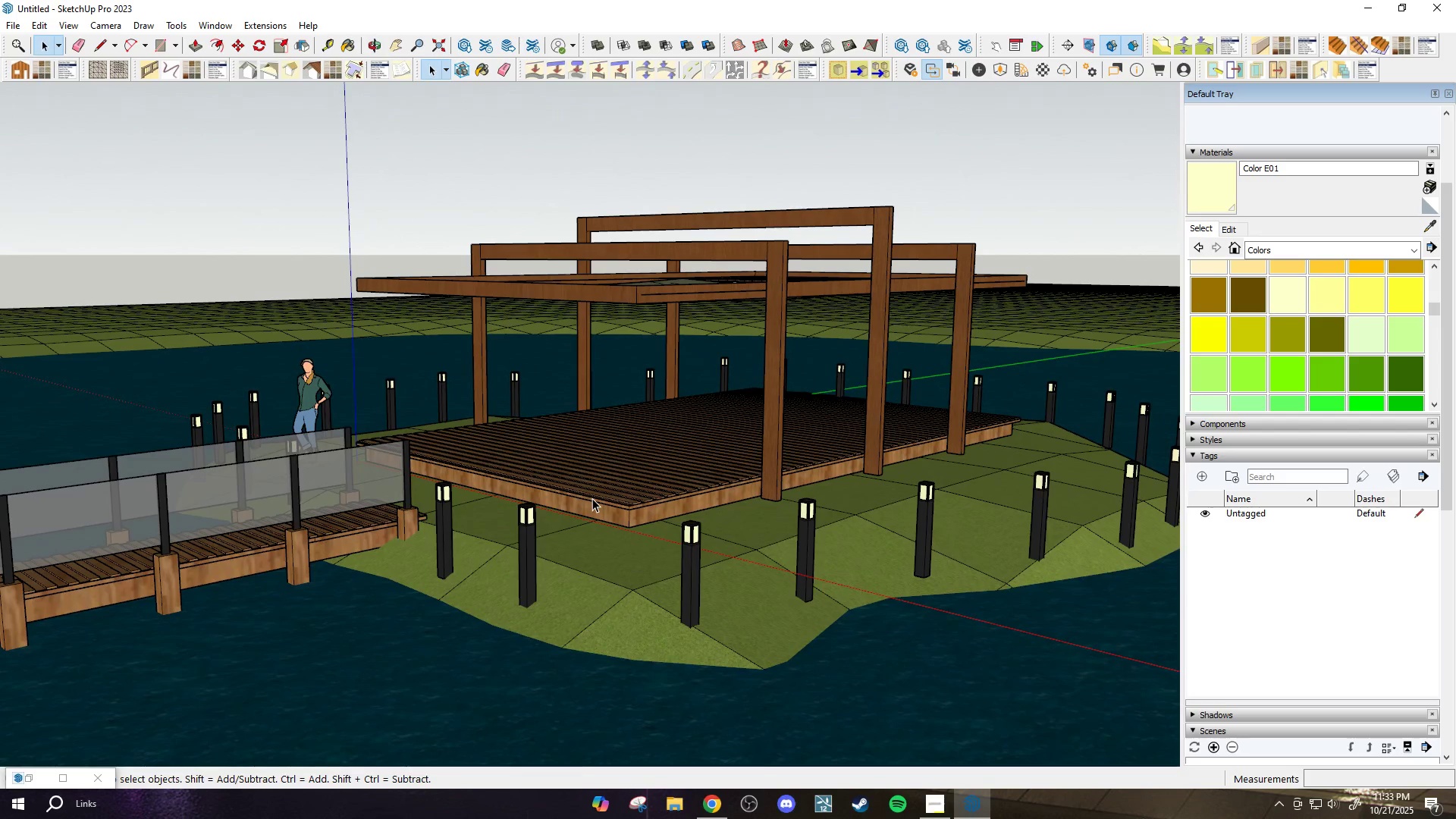 
wait(5.94)
 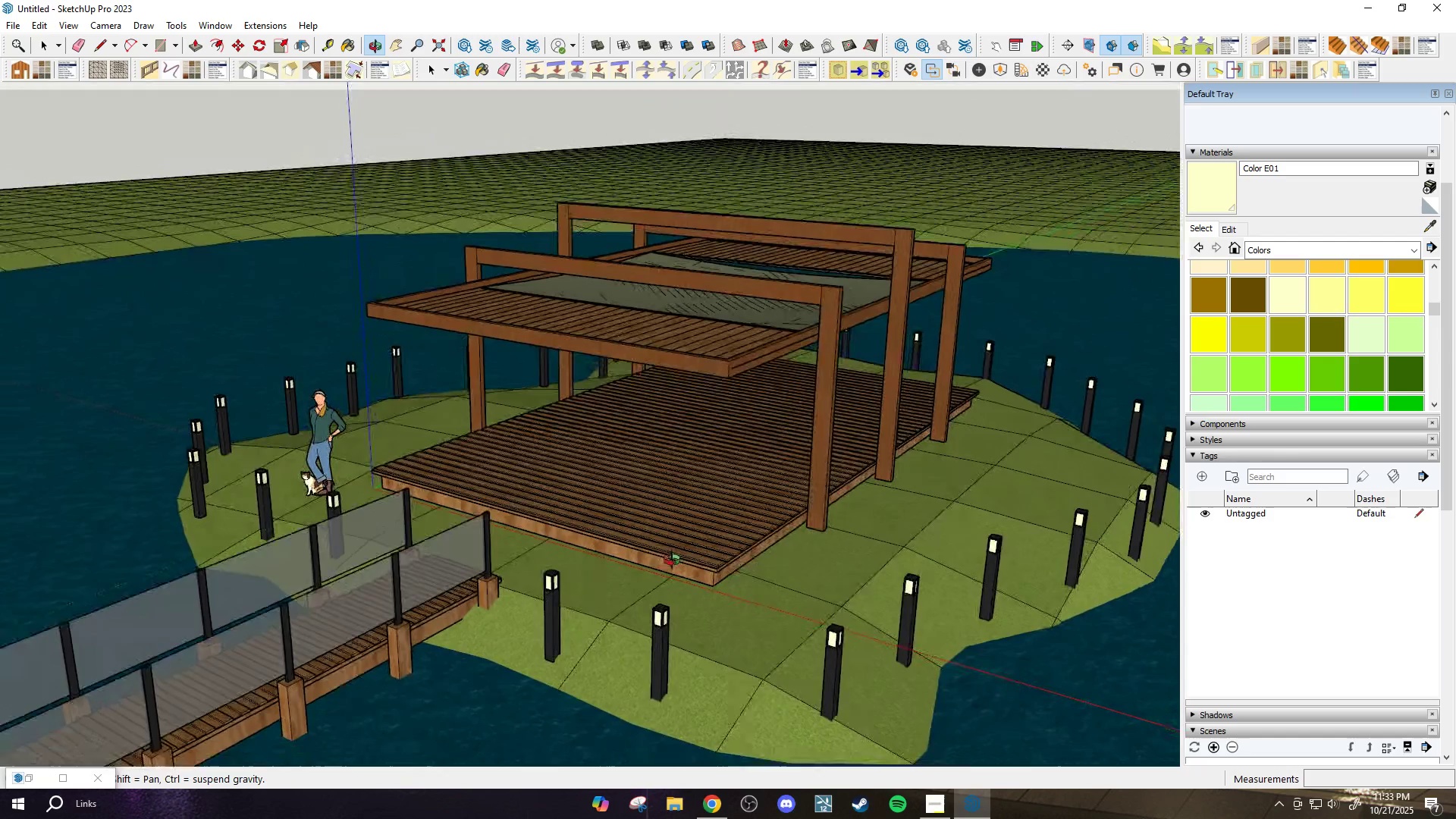 
scroll: coordinate [699, 491], scroll_direction: down, amount: 9.0
 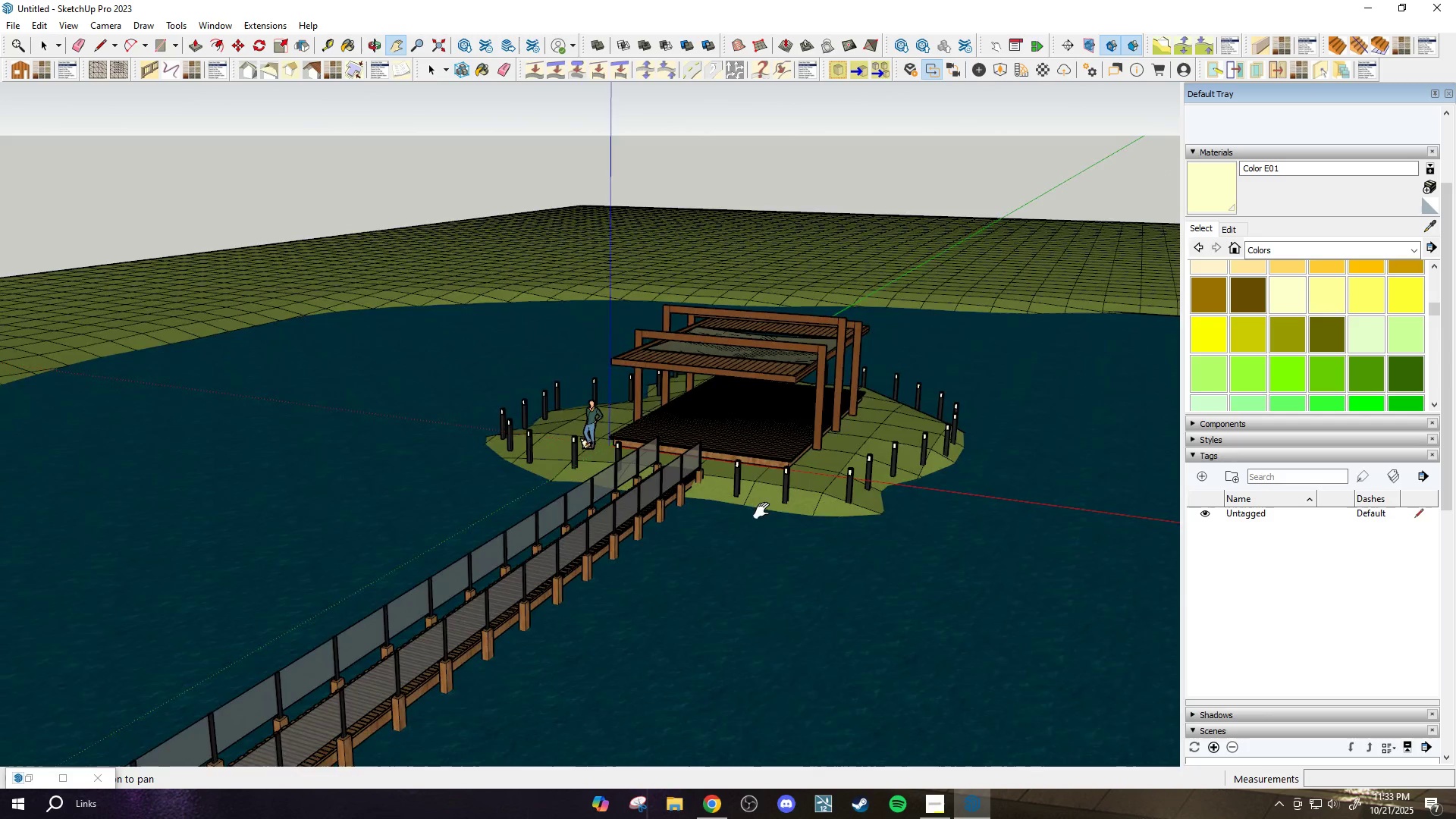 
key(H)
 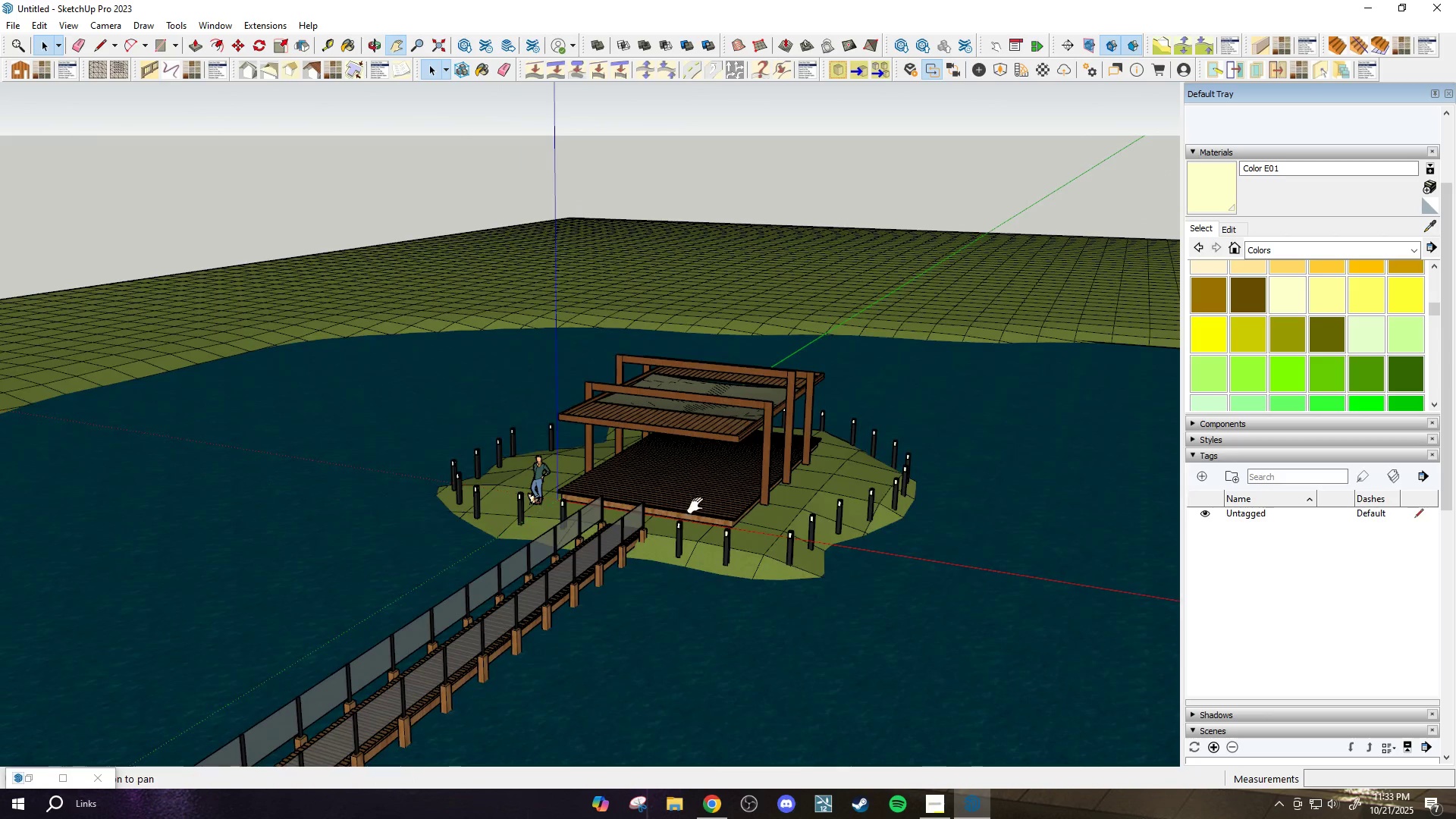 
left_click_drag(start_coordinate=[700, 576], to_coordinate=[761, 512])
 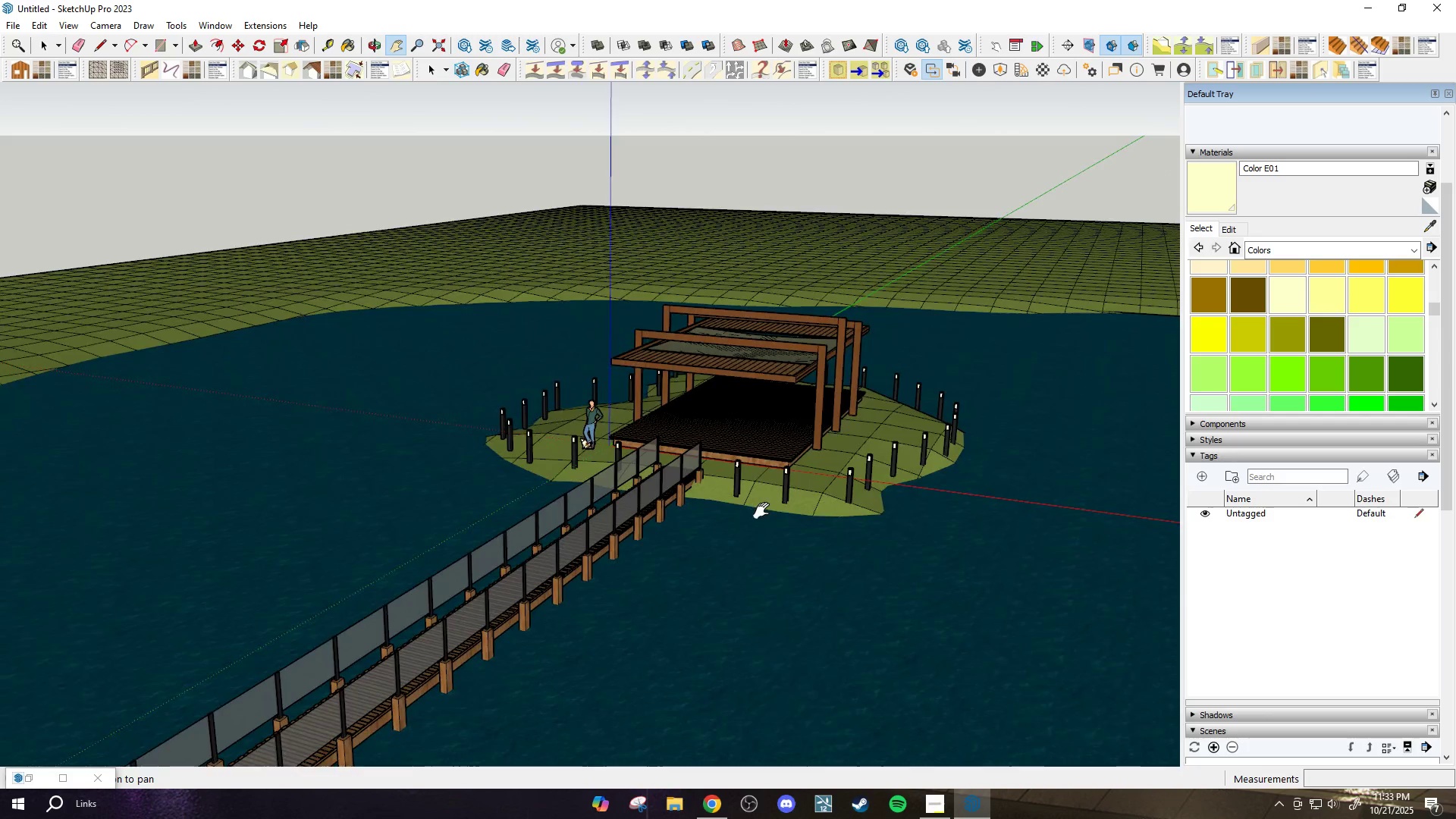 
scroll: coordinate [761, 511], scroll_direction: down, amount: 7.0
 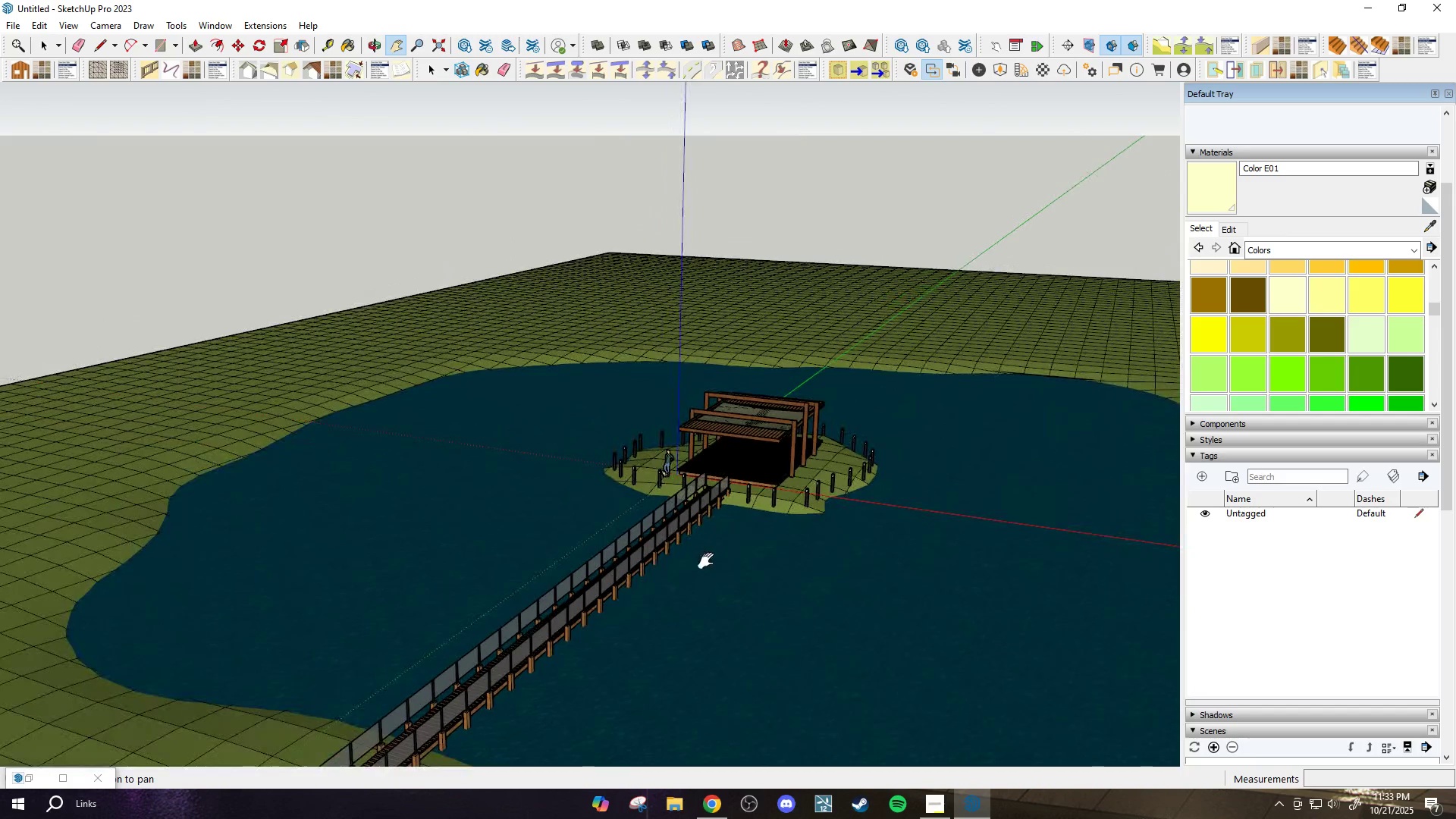 
left_click_drag(start_coordinate=[701, 568], to_coordinate=[688, 471])
 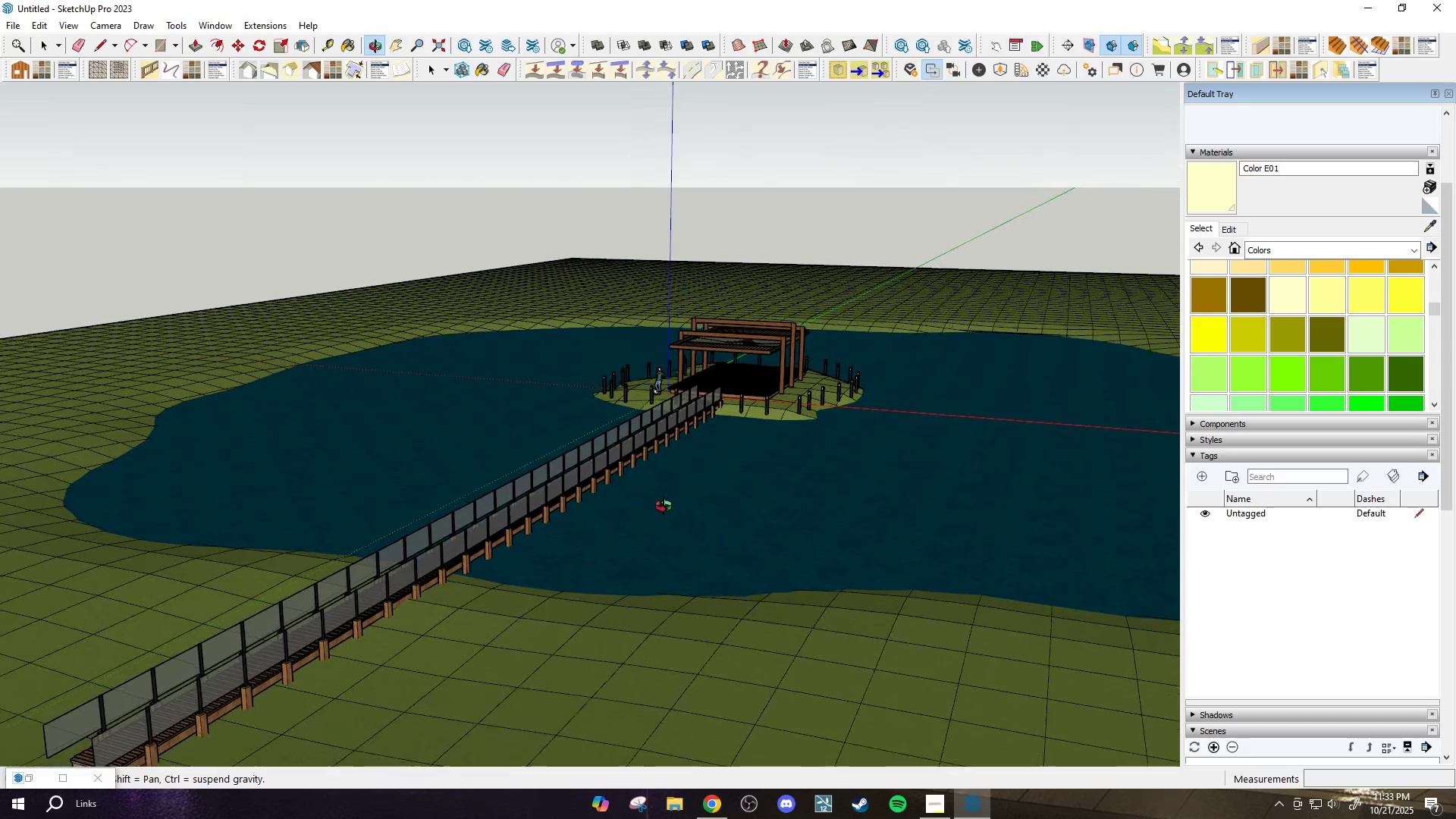 
scroll: coordinate [741, 426], scroll_direction: up, amount: 12.0
 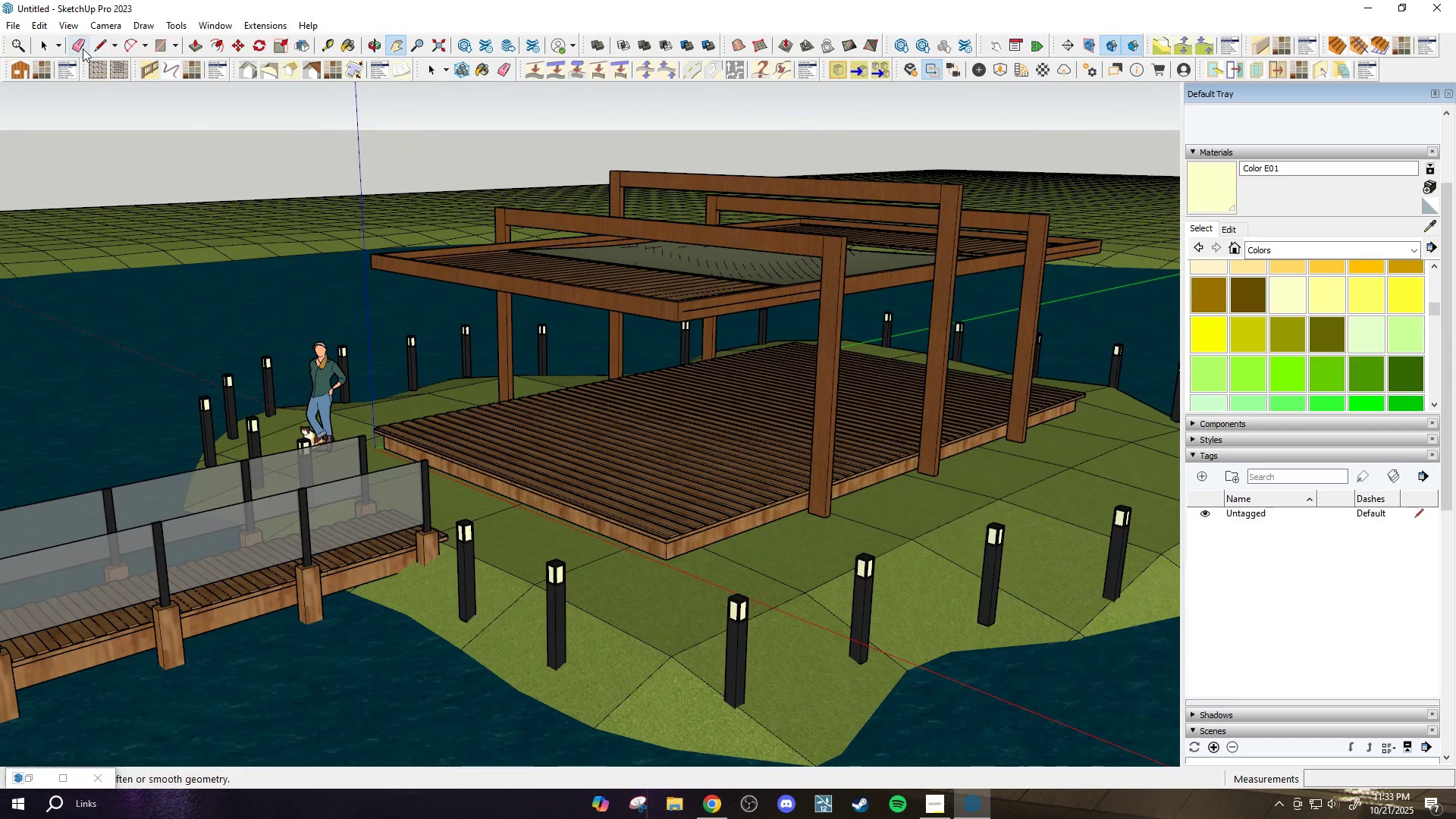 
left_click([215, 21])
 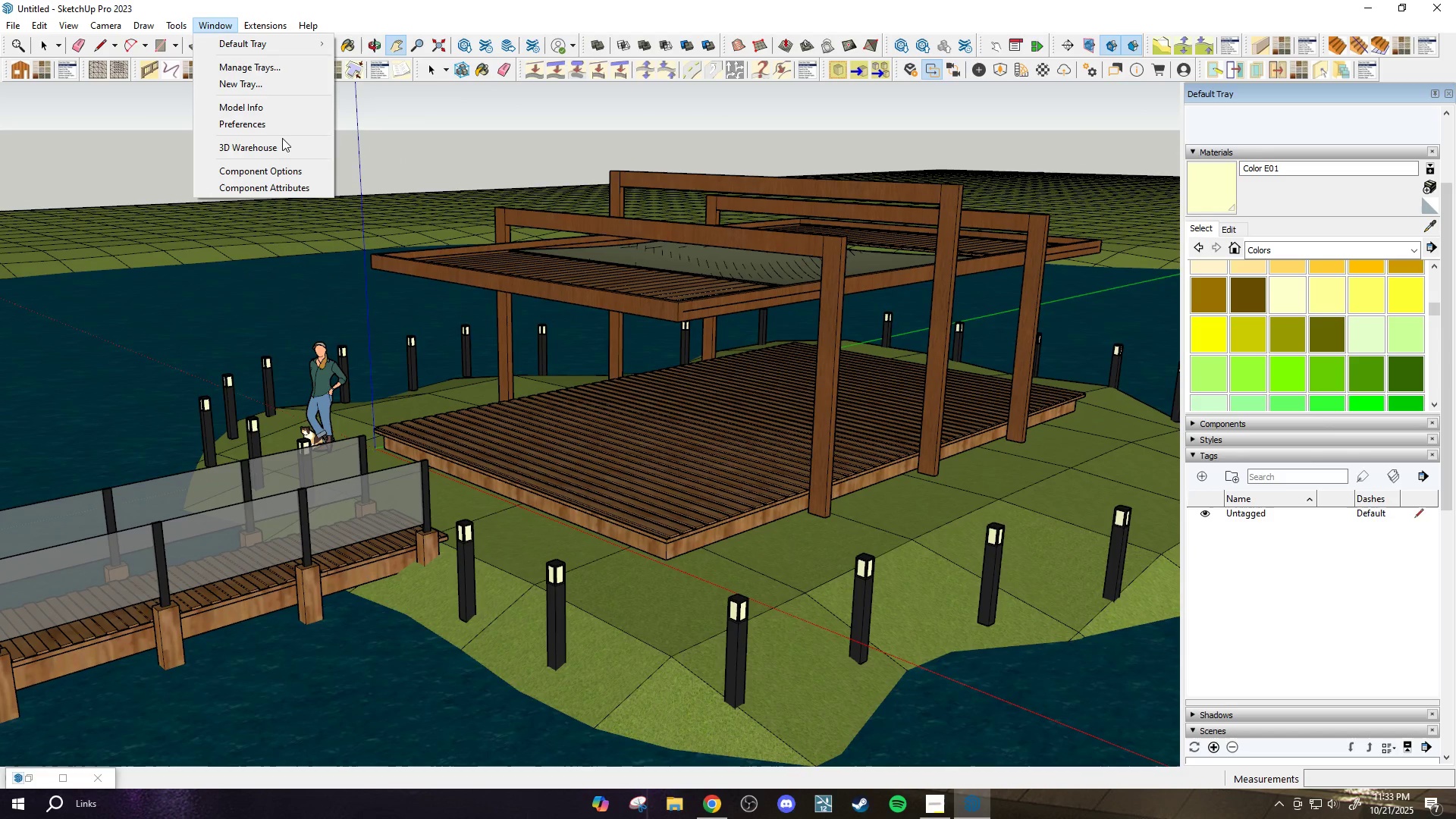 
left_click([269, 146])
 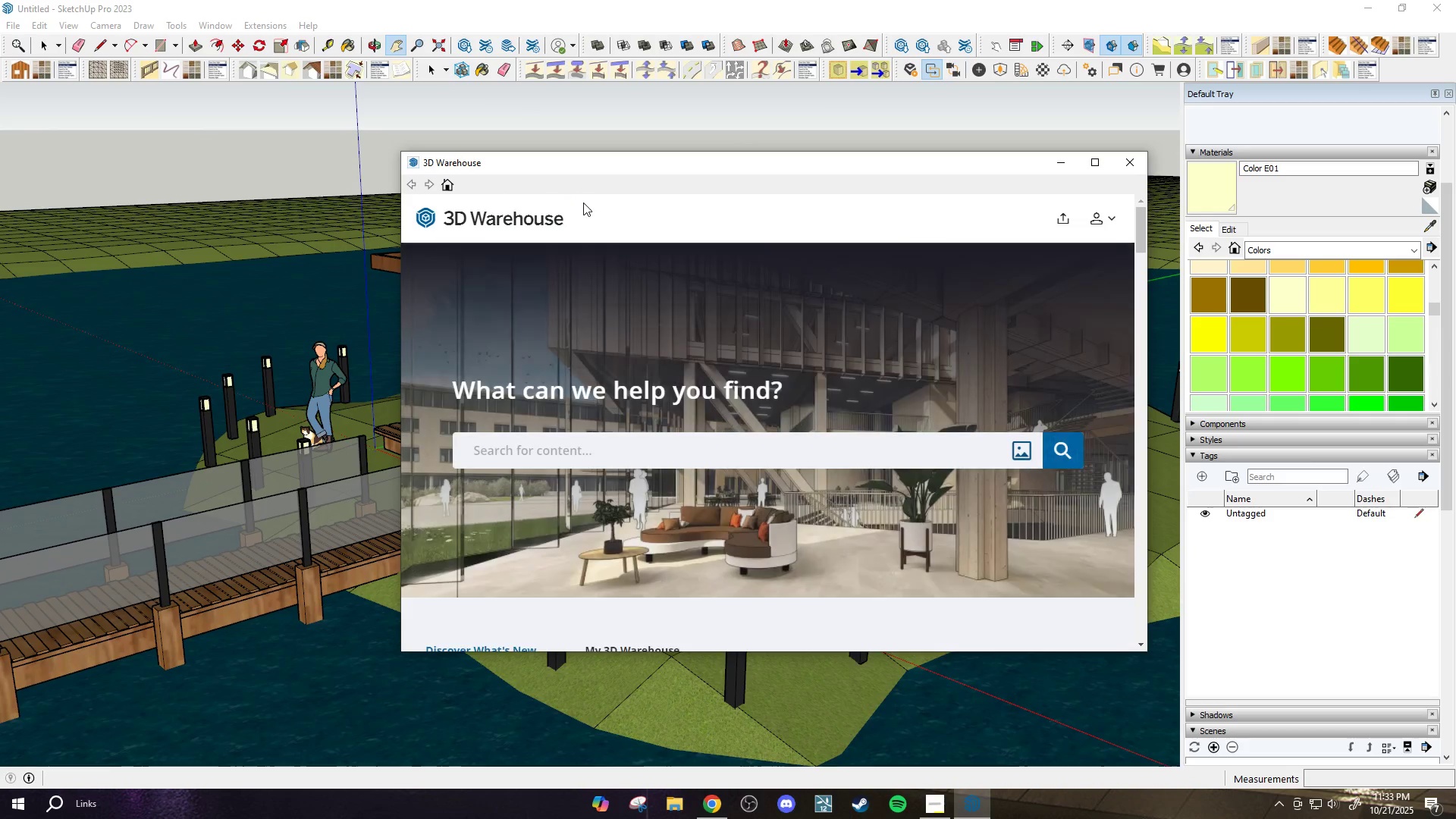 
left_click([621, 450])
 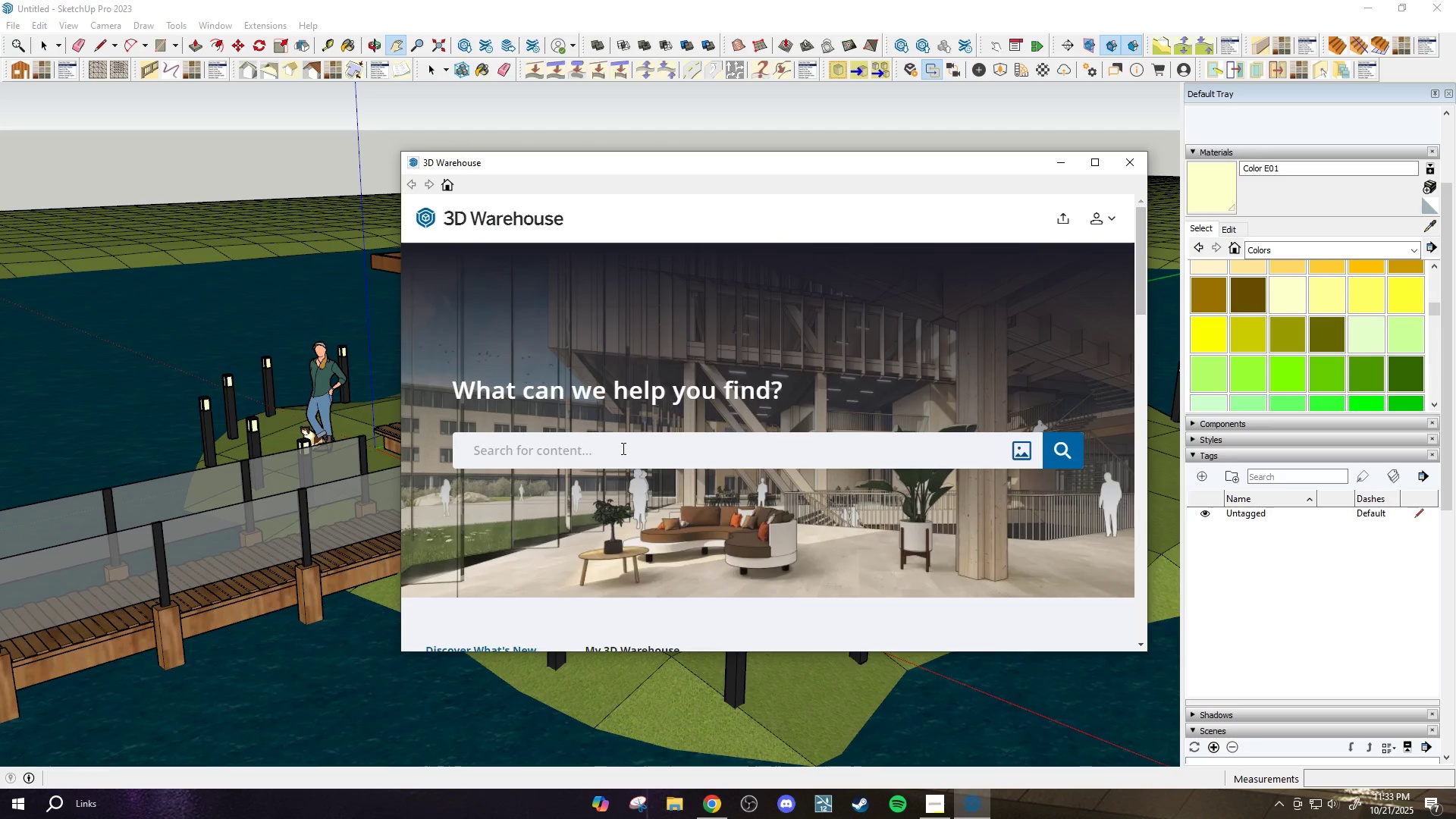 
type(plants)
 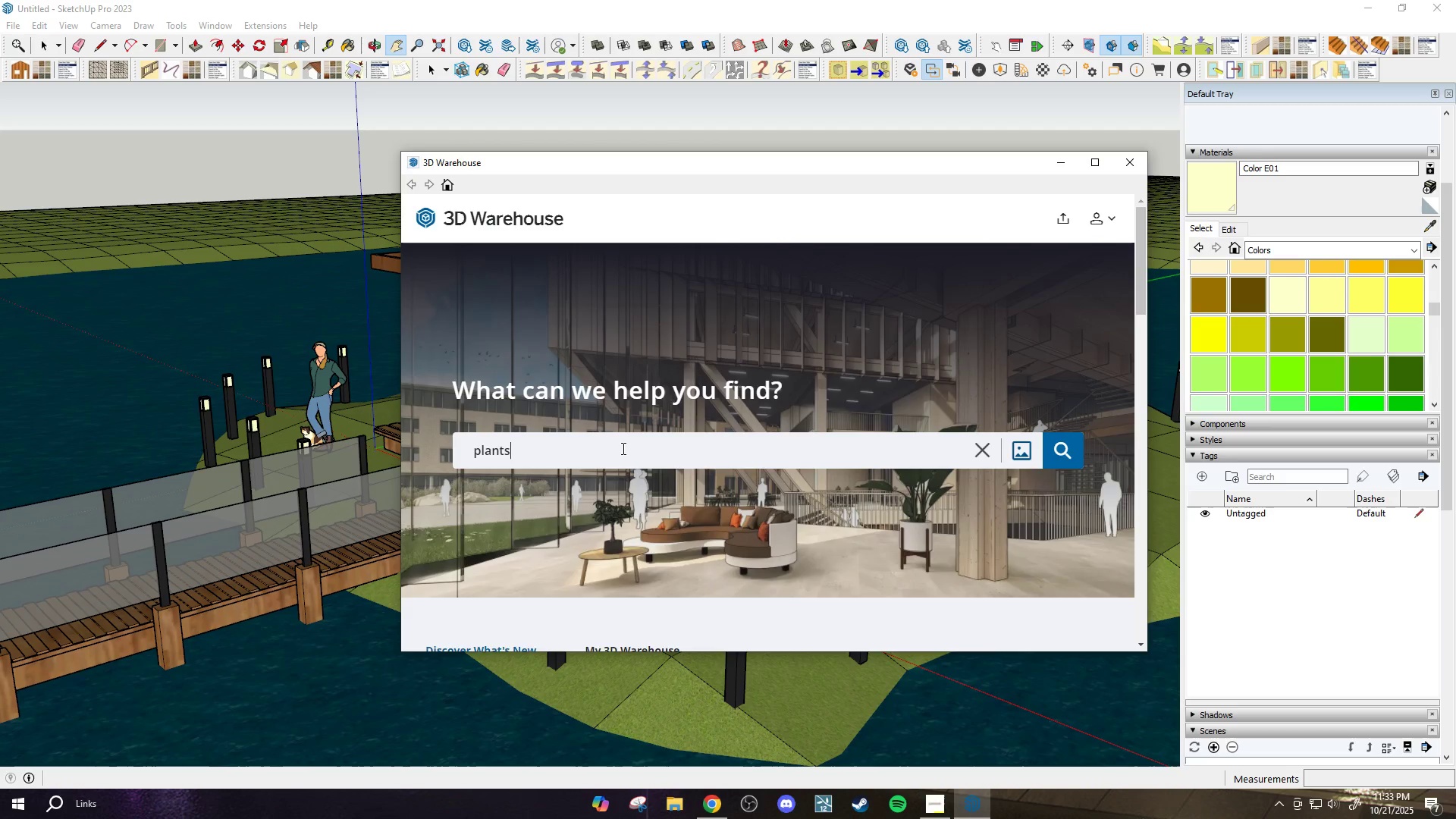 
key(Enter)
 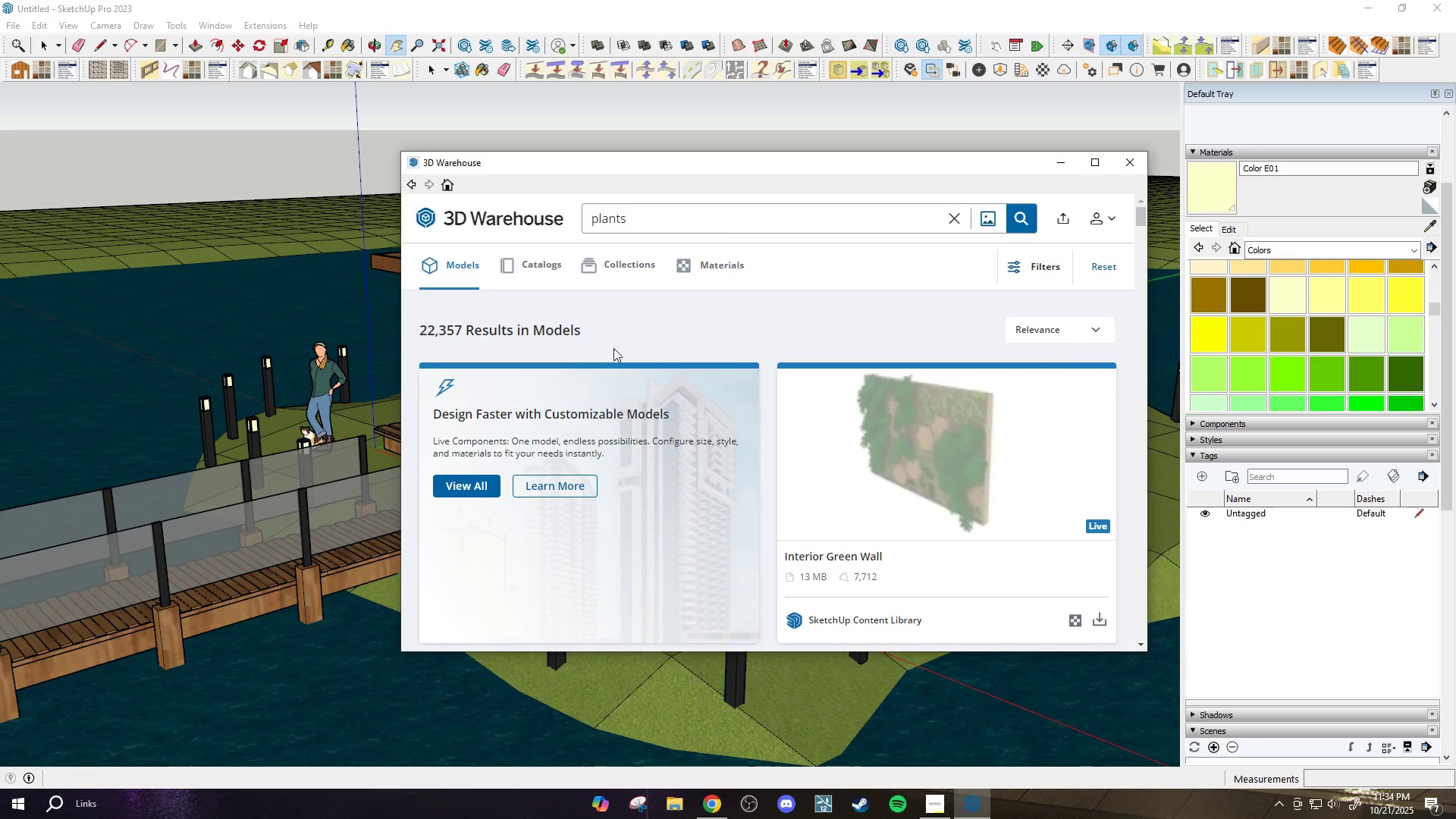 
left_click([623, 267])
 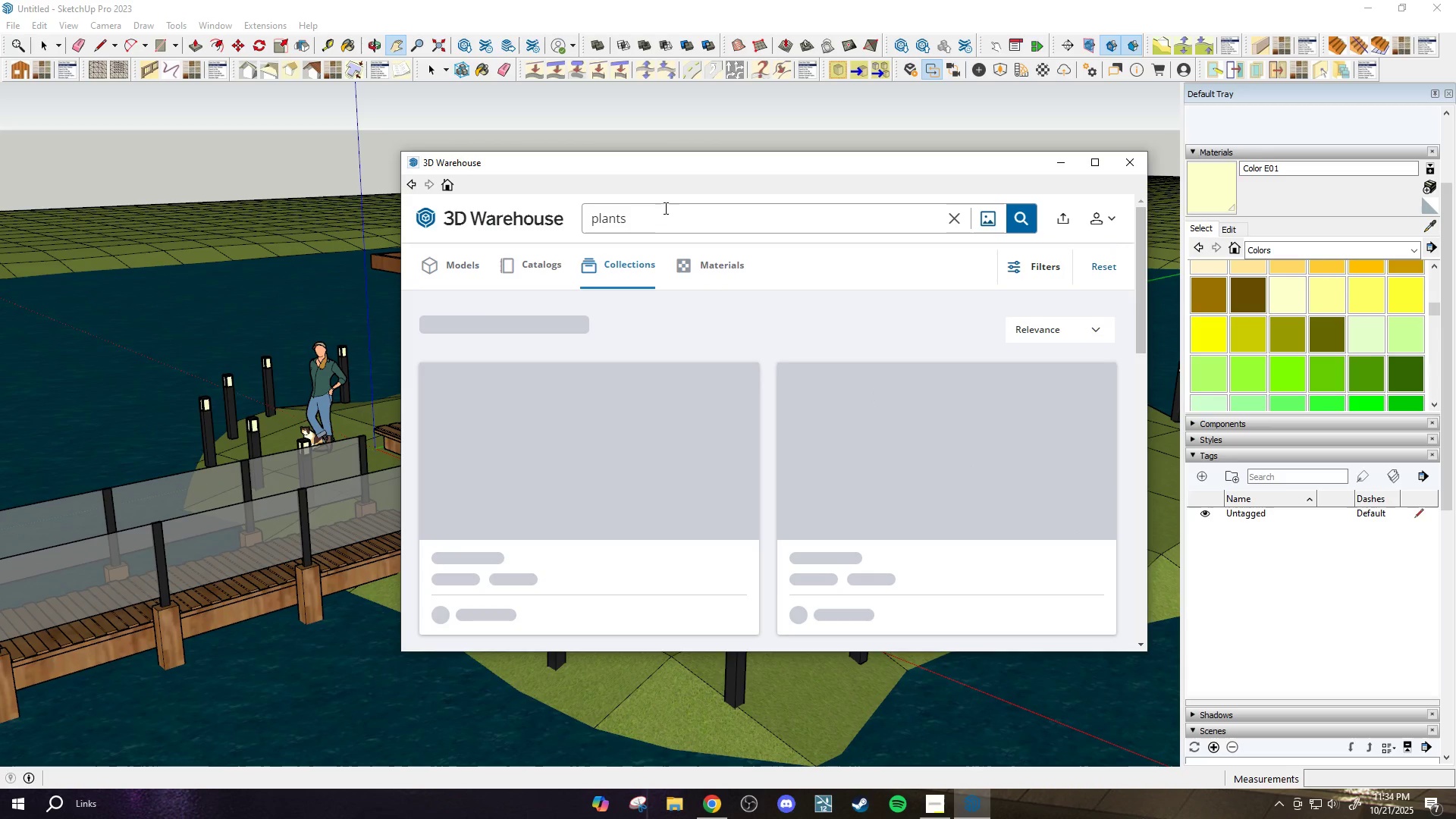 
left_click_drag(start_coordinate=[670, 163], to_coordinate=[570, 61])
 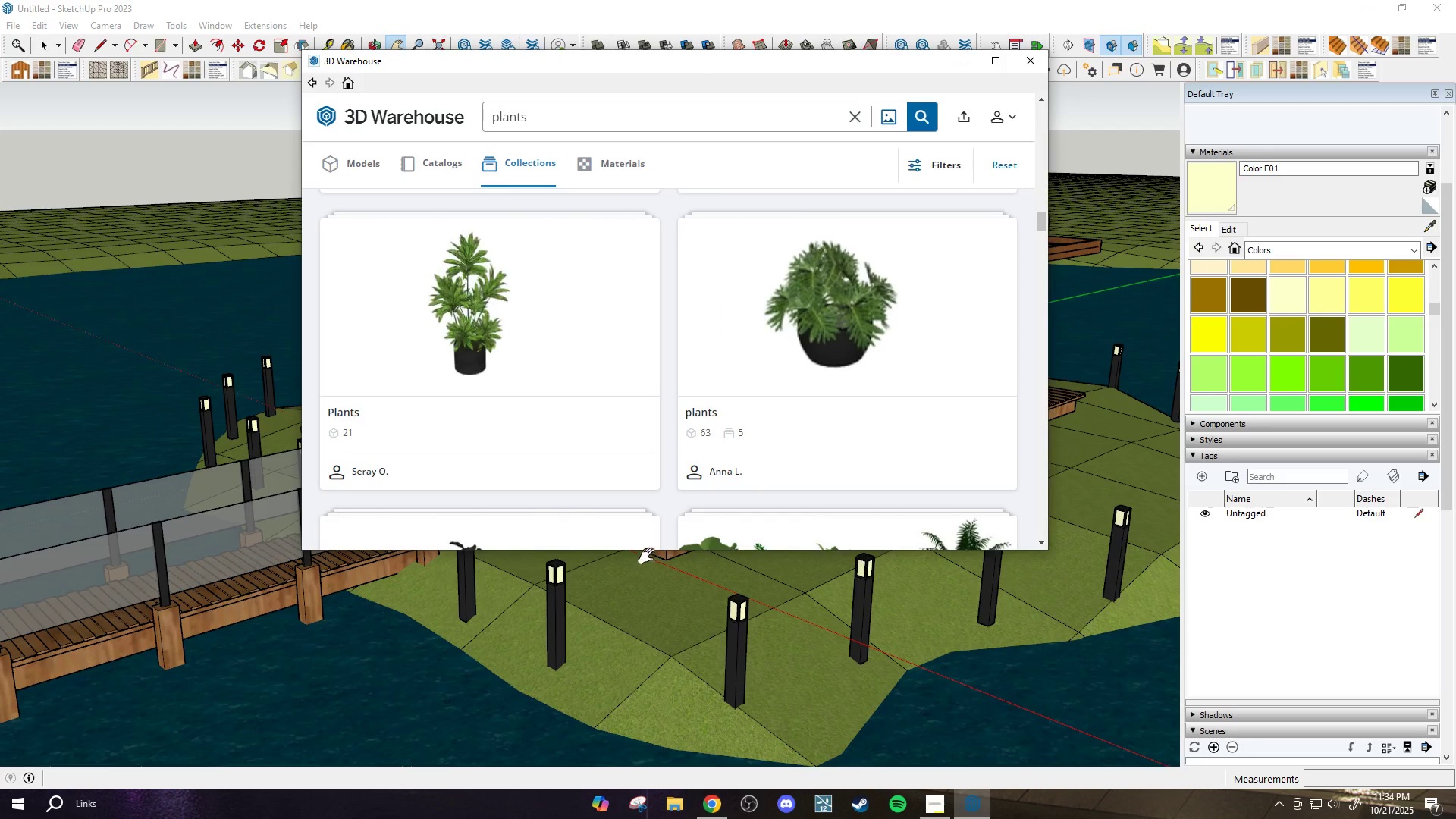 
left_click_drag(start_coordinate=[649, 552], to_coordinate=[648, 668])
 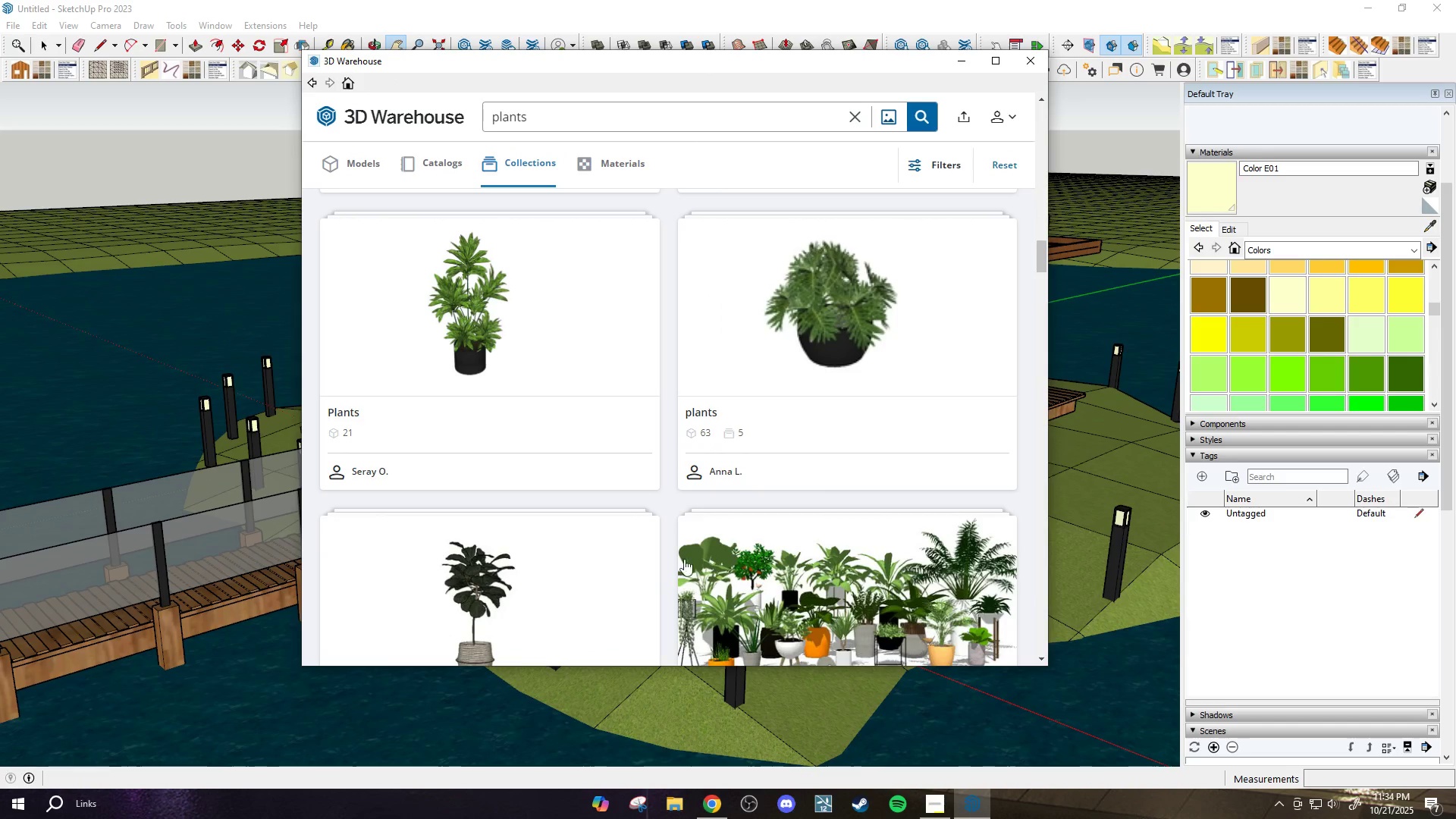 
scroll: coordinate [819, 399], scroll_direction: down, amount: 17.0
 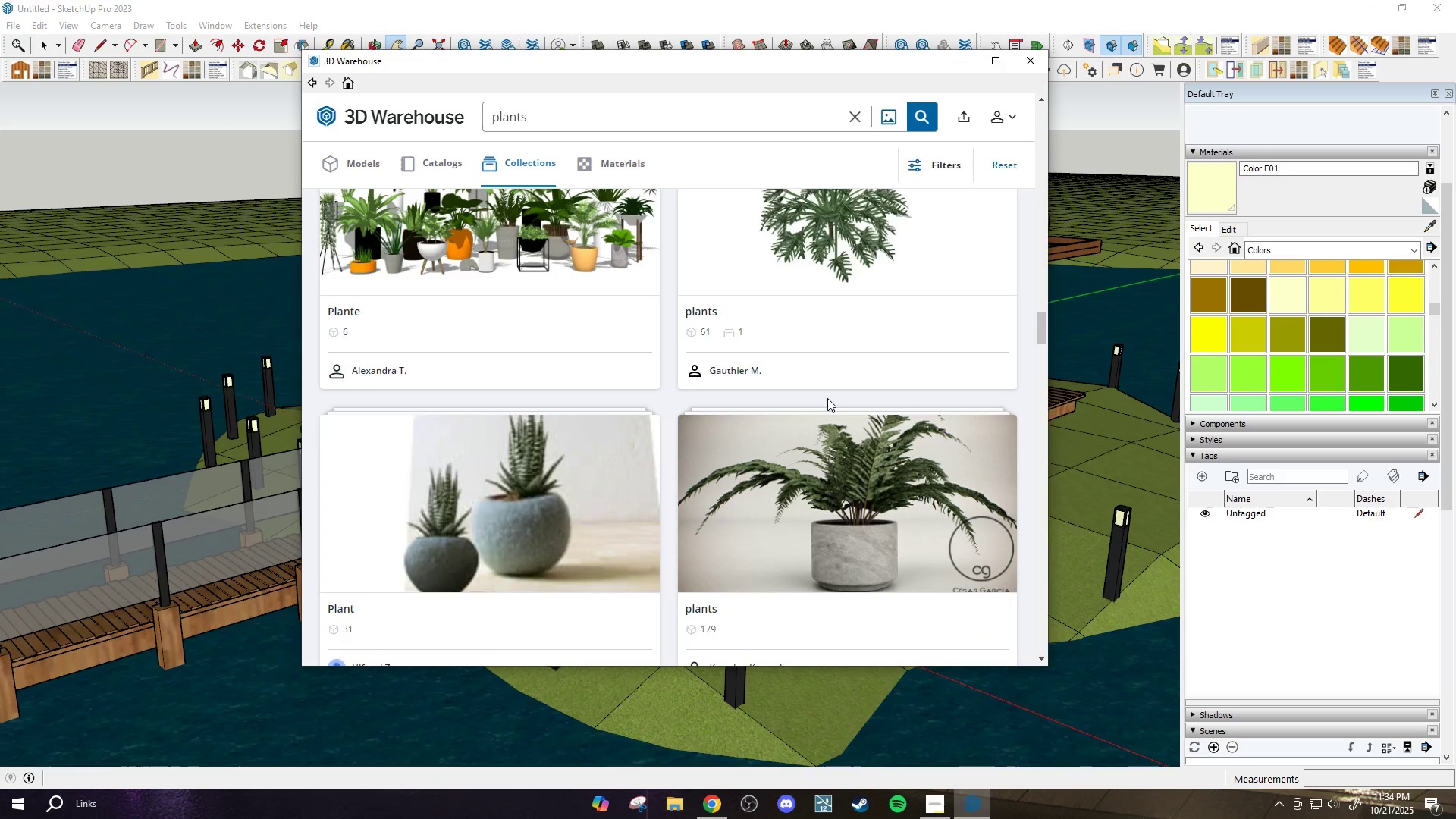 
scroll: coordinate [827, 381], scroll_direction: up, amount: 2.0
 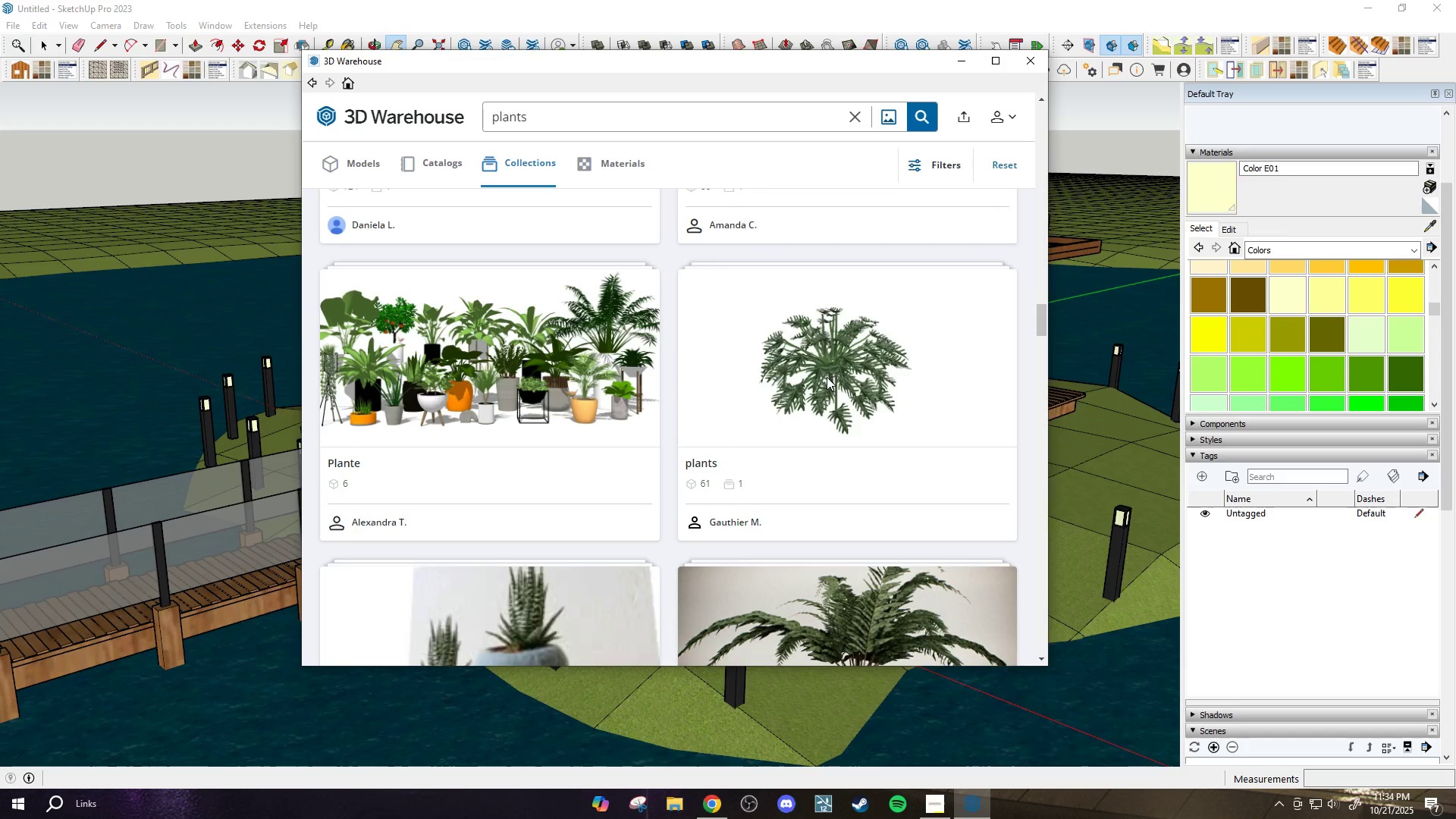 
scroll: coordinate [828, 377], scroll_direction: down, amount: 6.0
 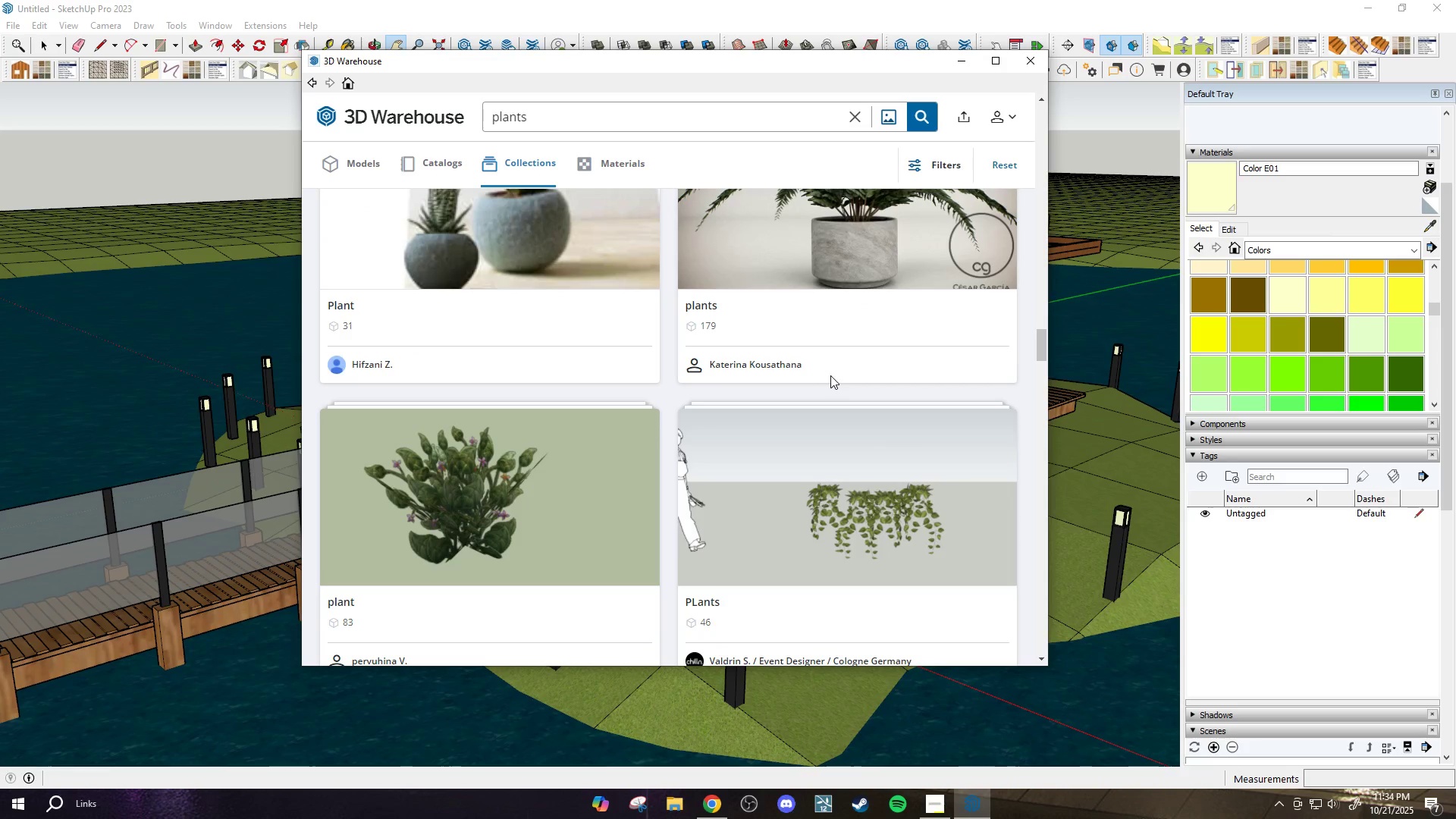 
scroll: coordinate [830, 375], scroll_direction: up, amount: 5.0
 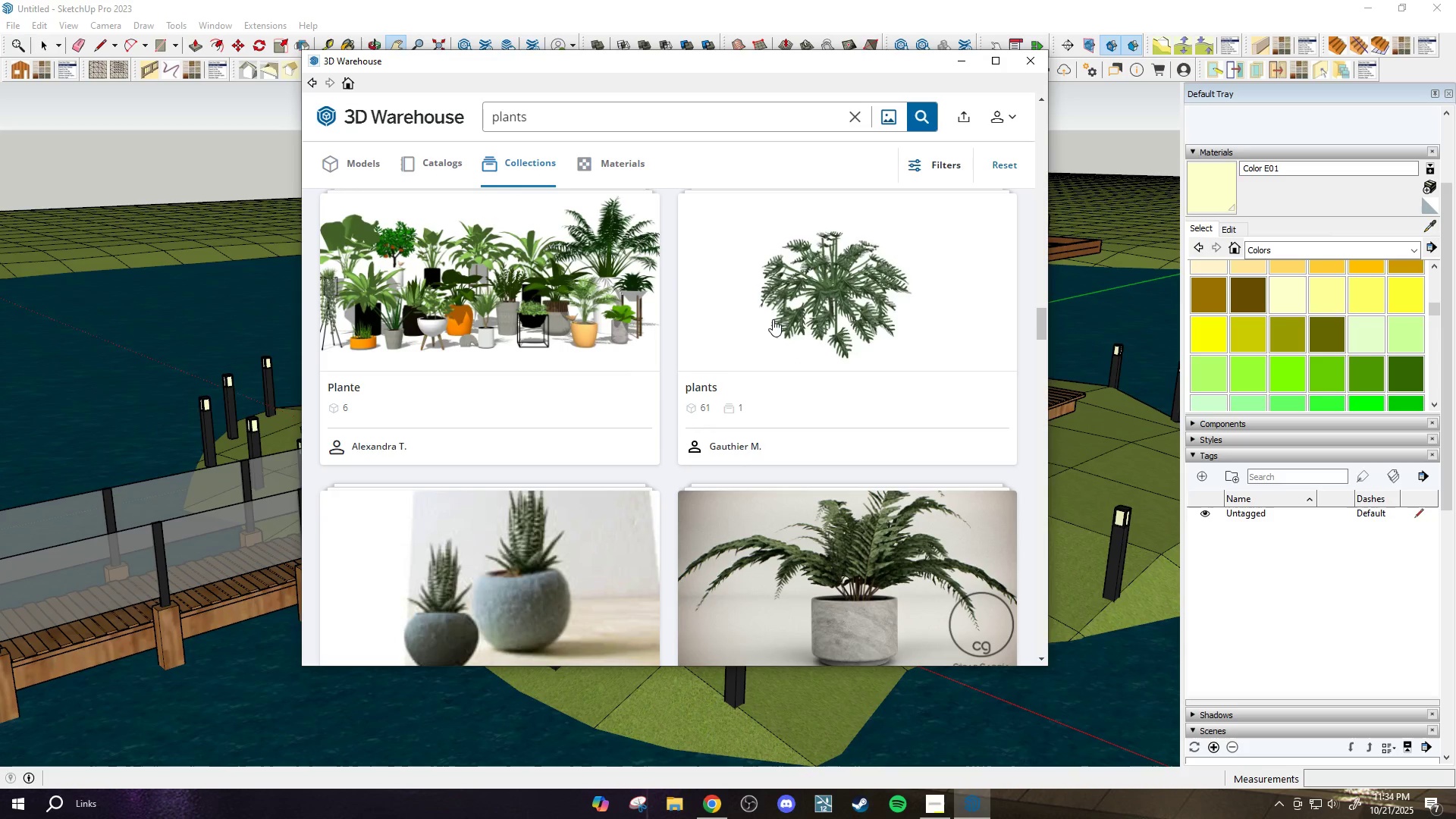 
scroll: coordinate [851, 310], scroll_direction: down, amount: 2.0
 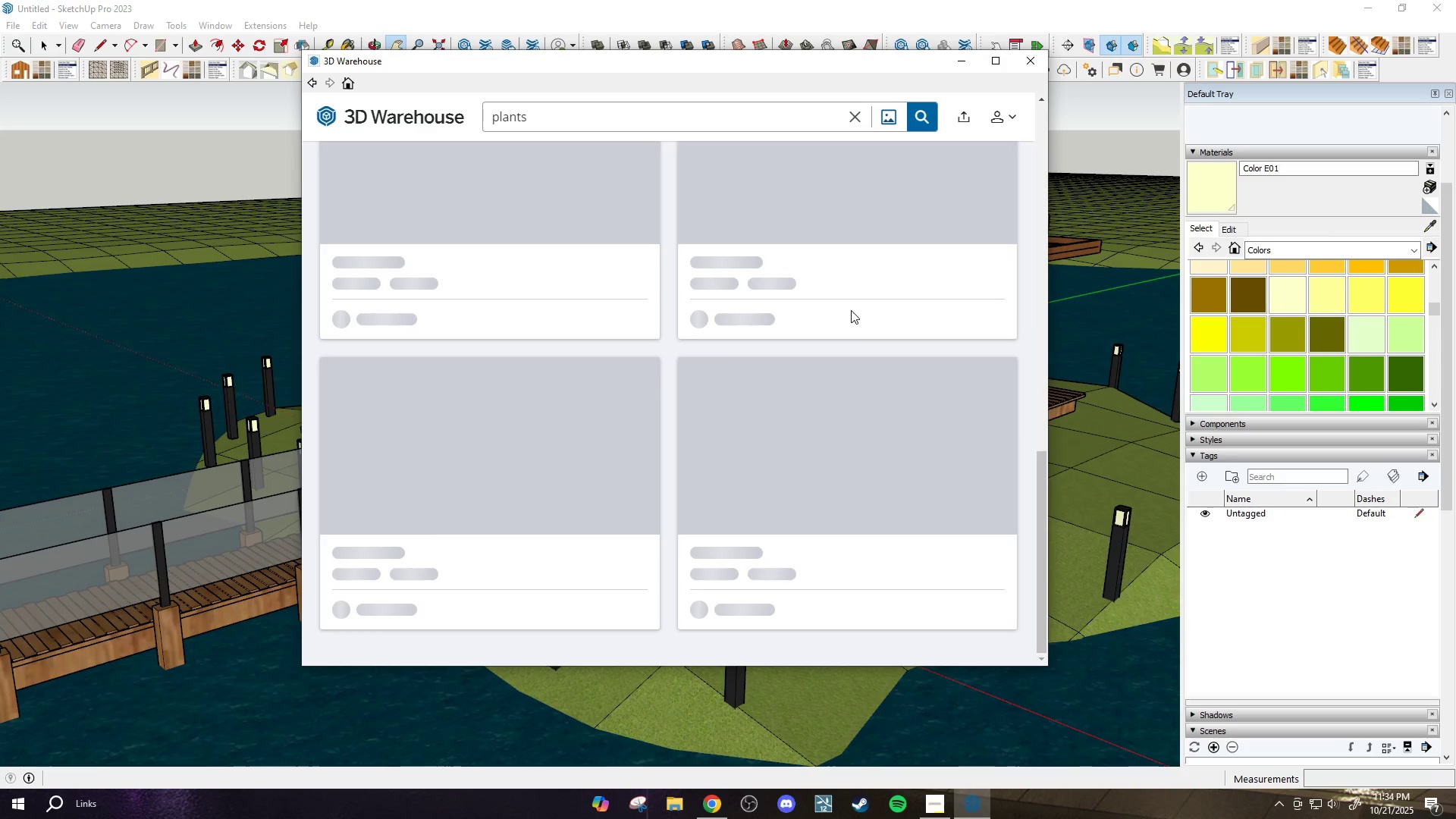 
scroll: coordinate [857, 331], scroll_direction: up, amount: 2.0
 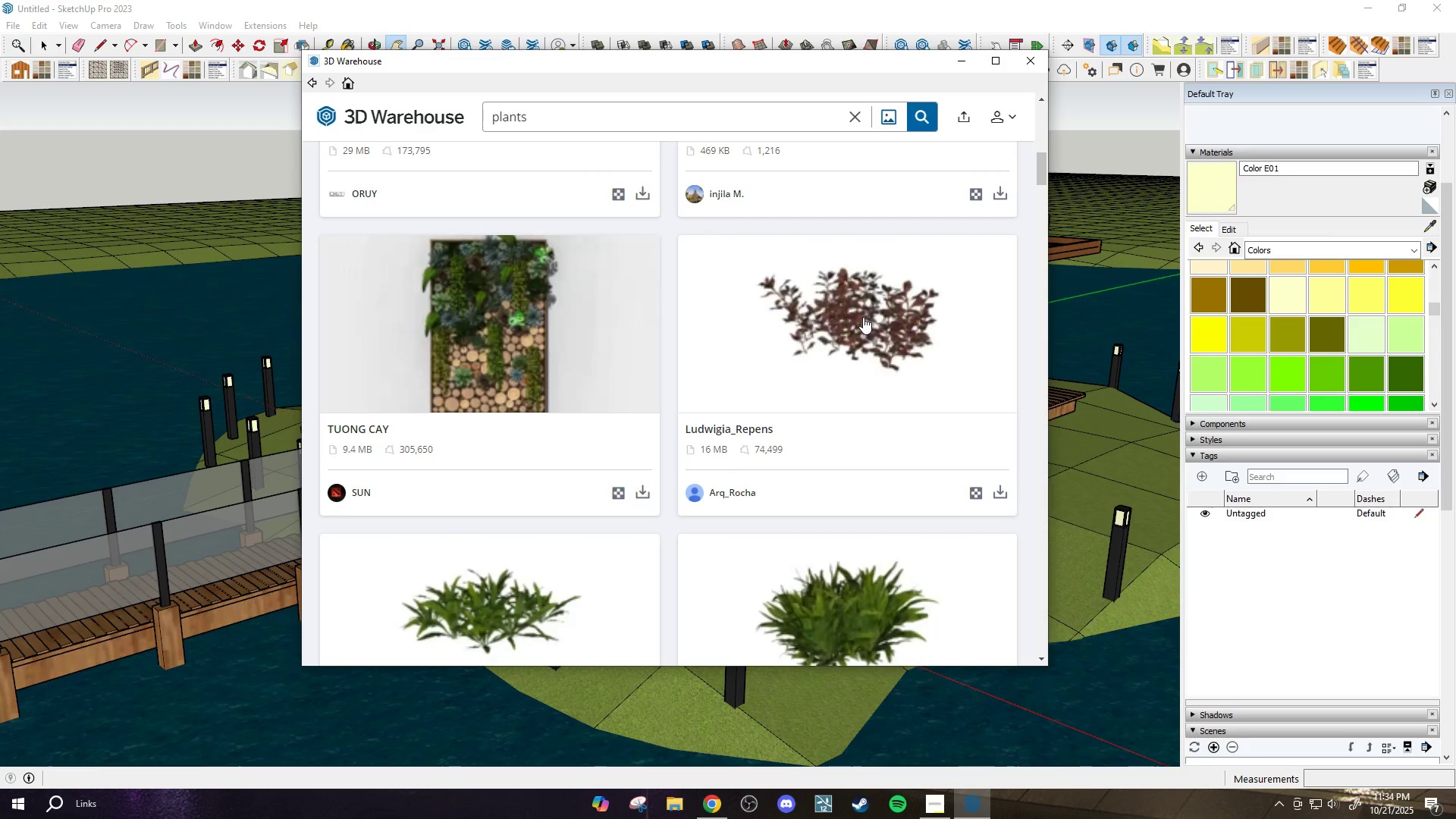 
scroll: coordinate [720, 422], scroll_direction: down, amount: 6.0
 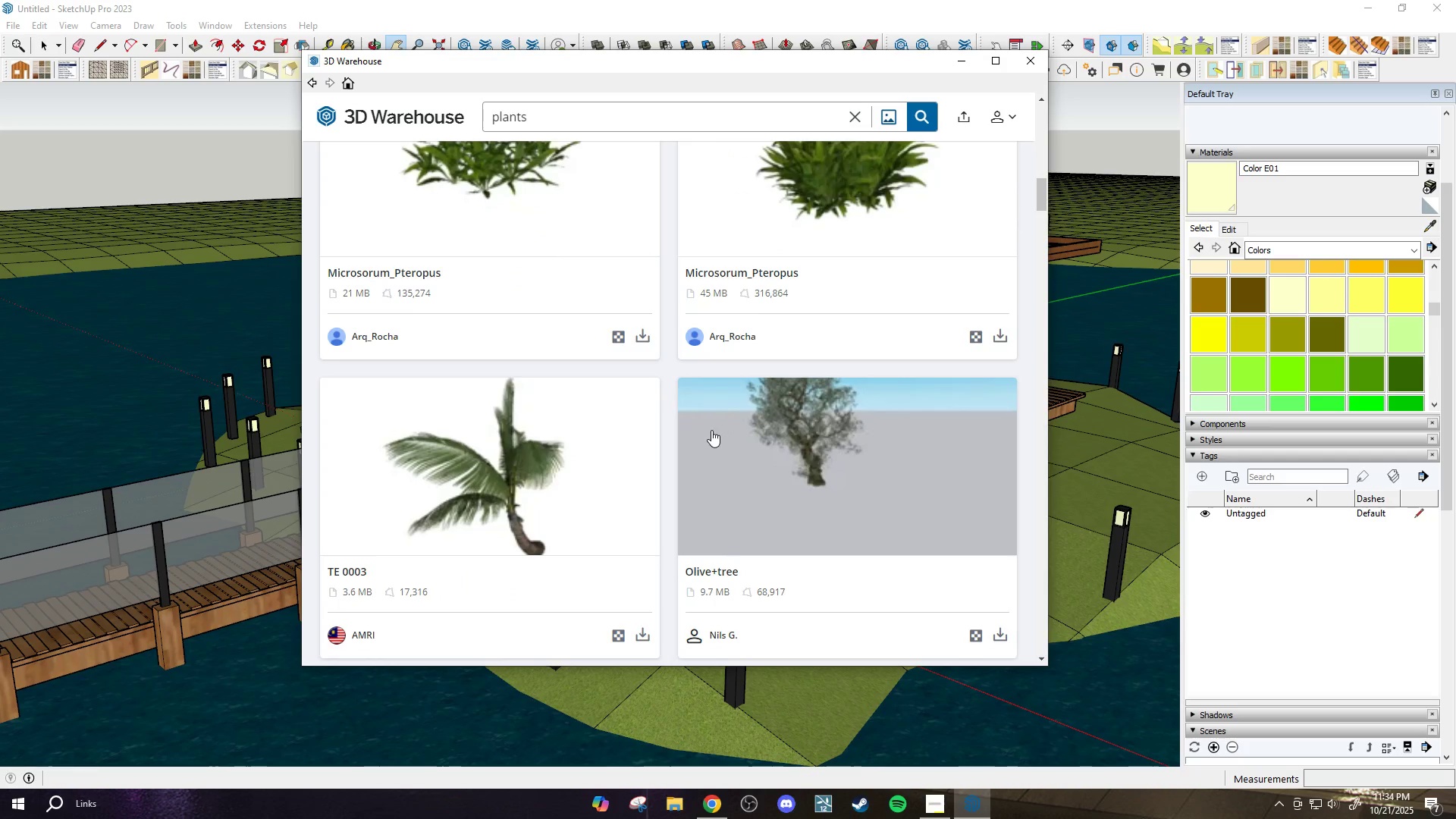 
scroll: coordinate [629, 384], scroll_direction: up, amount: 16.0
 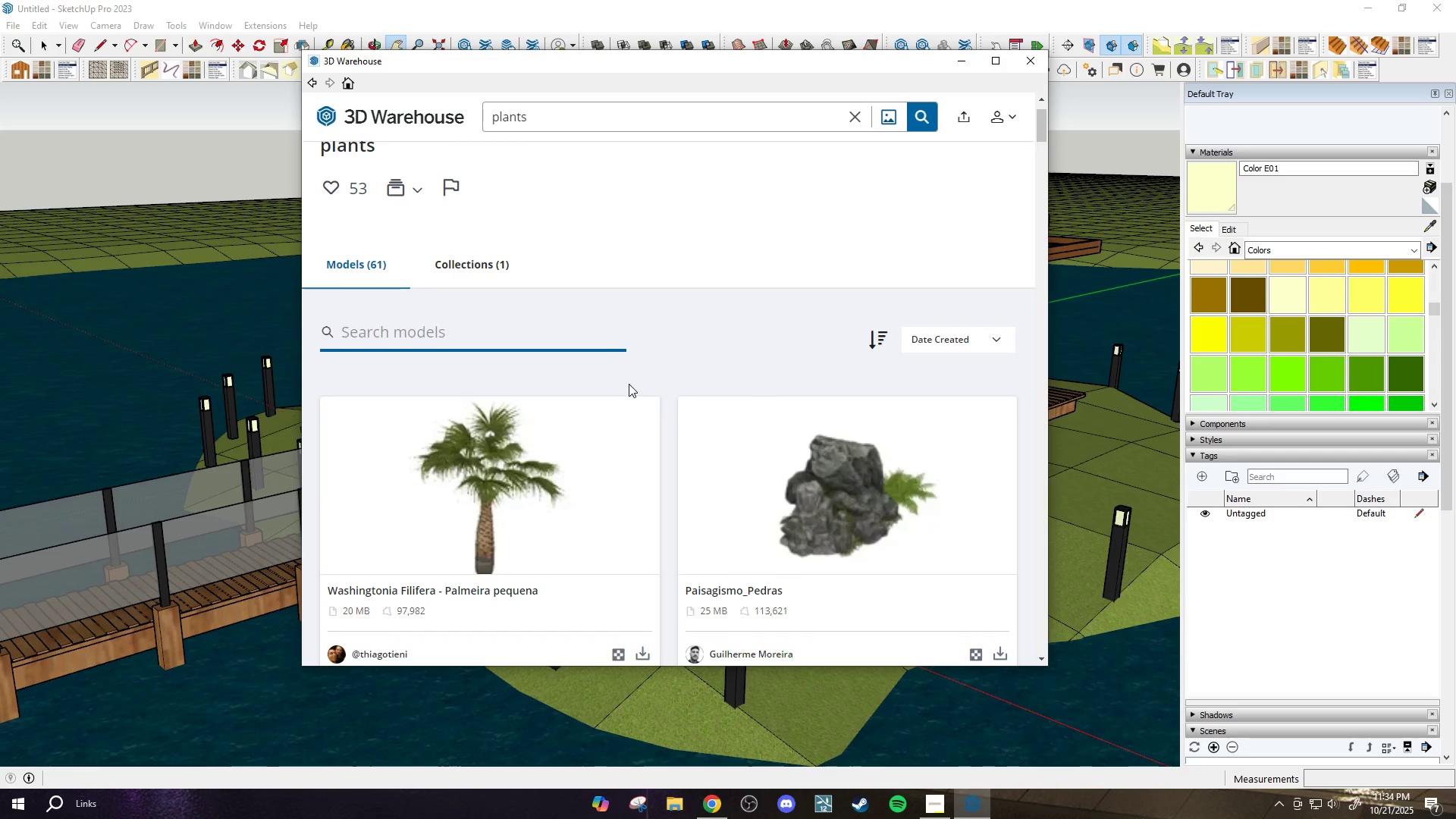 
scroll: coordinate [630, 384], scroll_direction: down, amount: 16.0
 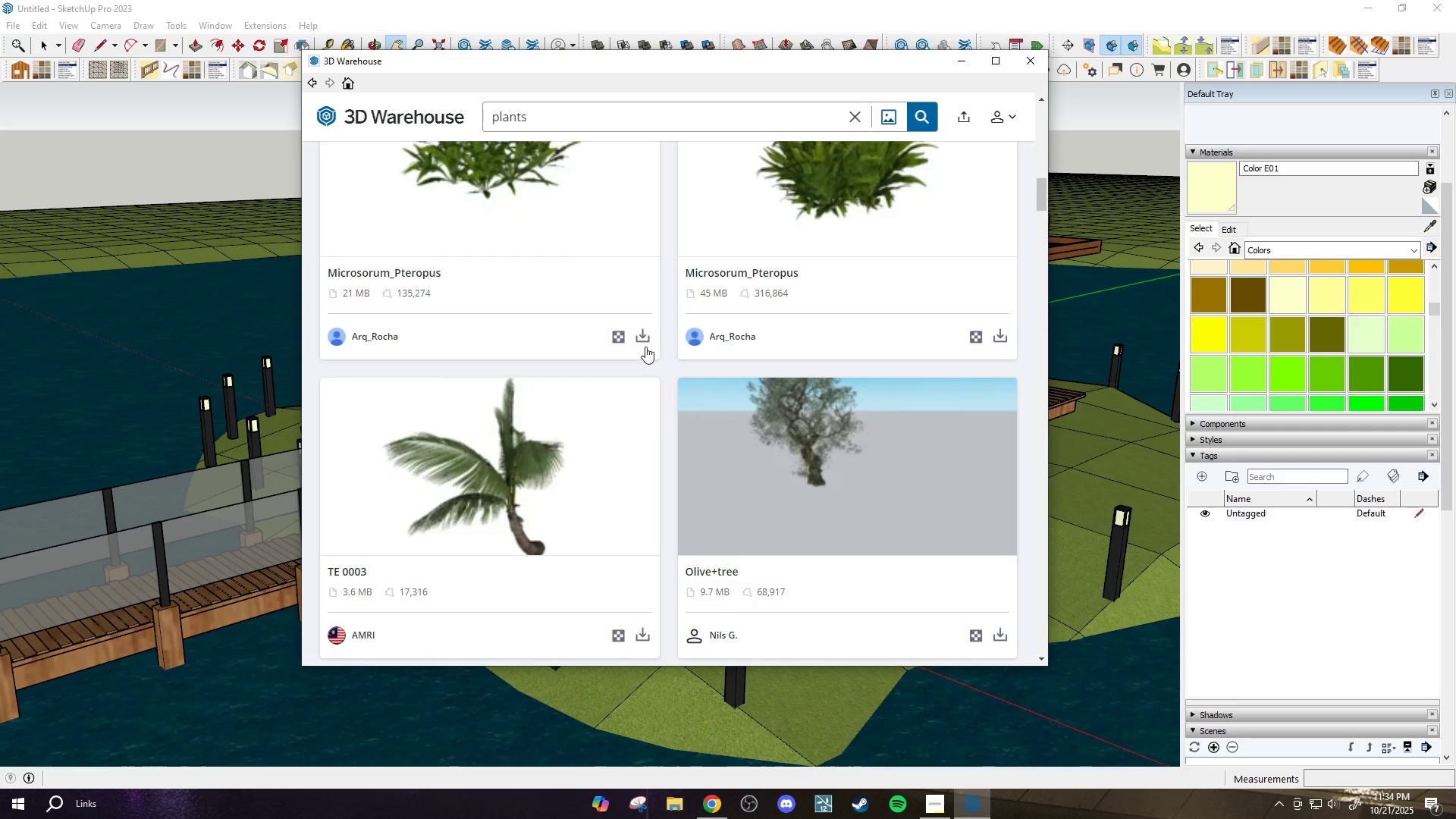 
left_click([638, 332])
 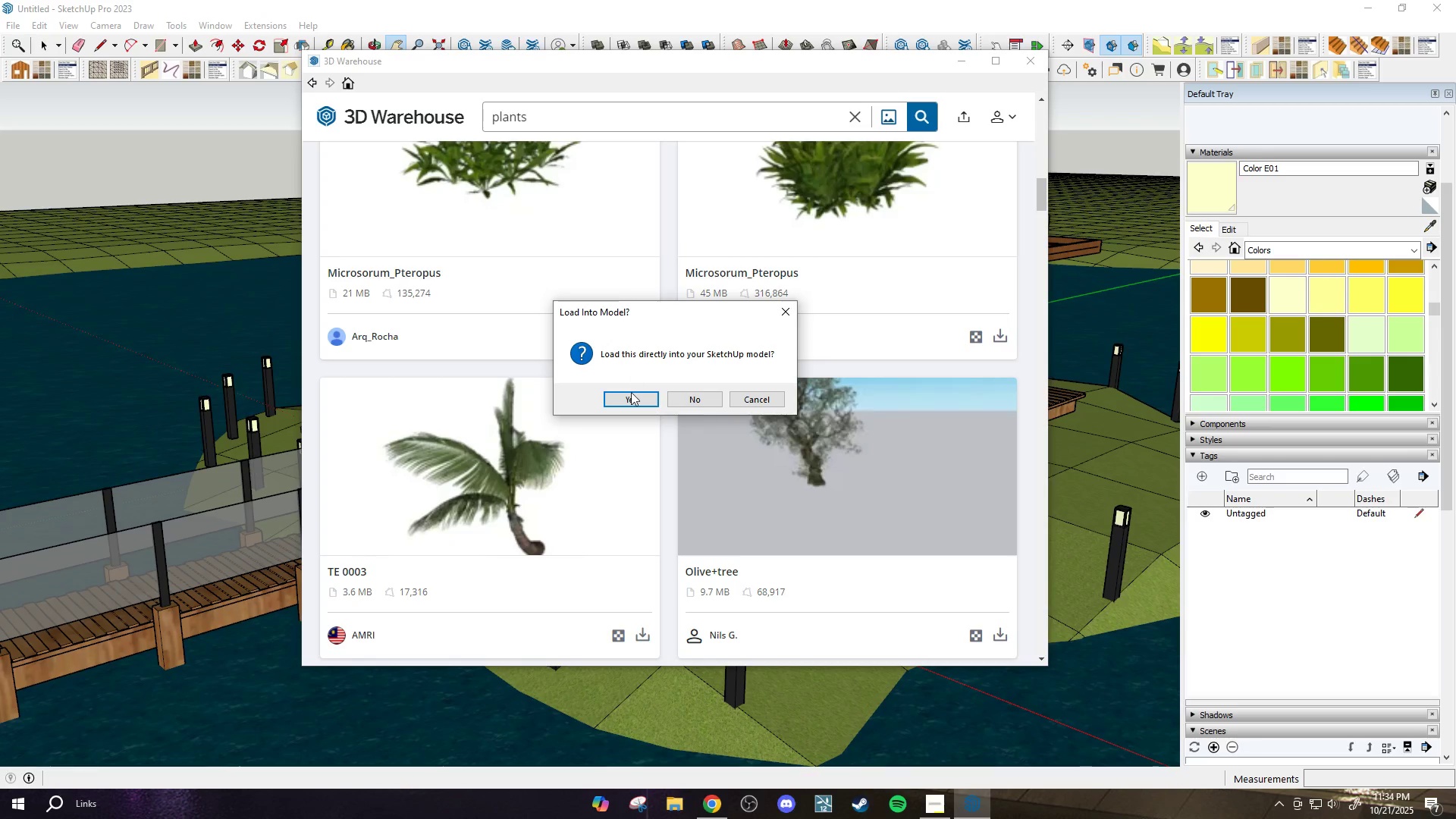 
left_click([628, 401])
 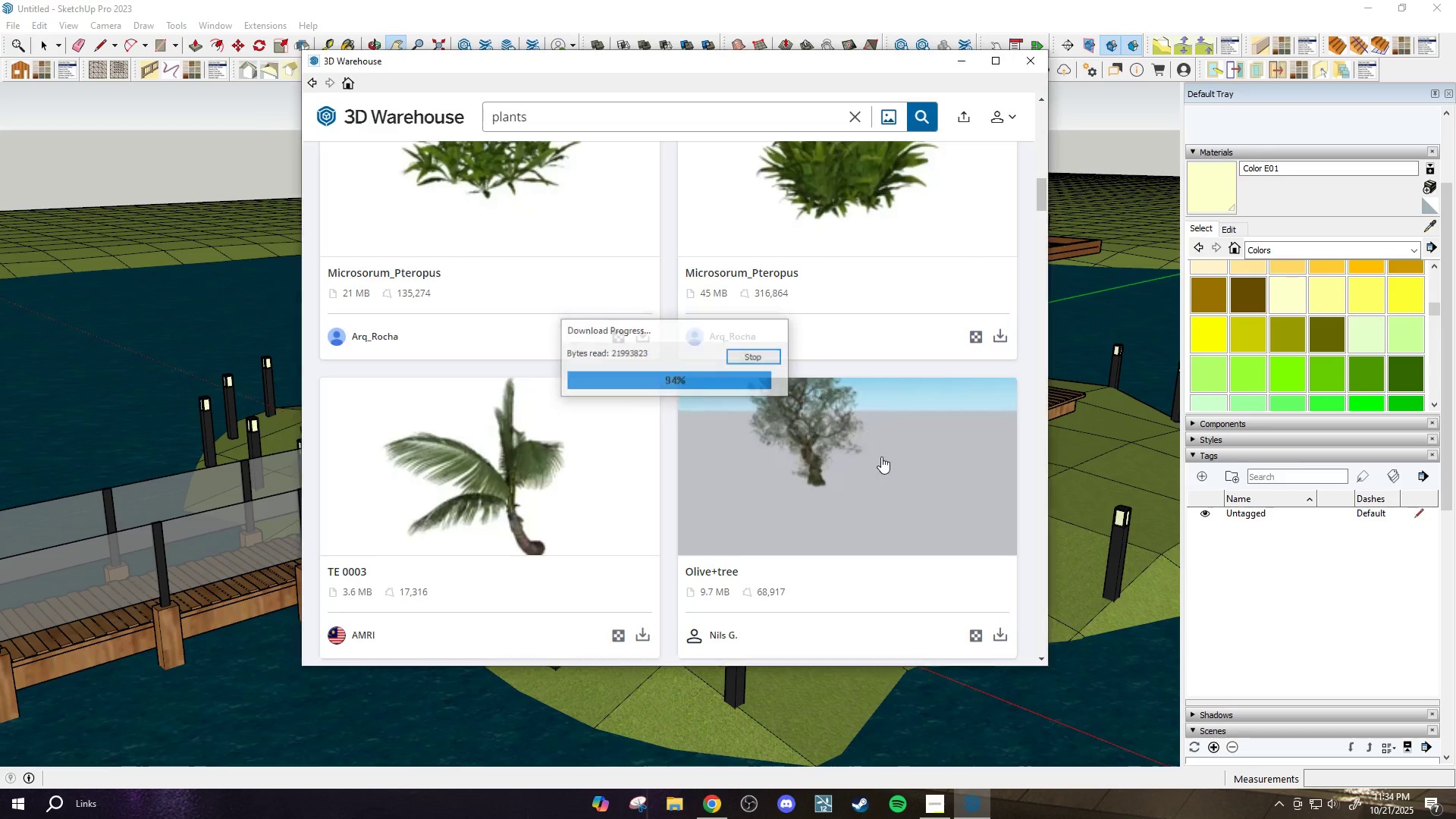 
scroll: coordinate [764, 526], scroll_direction: up, amount: 5.0
 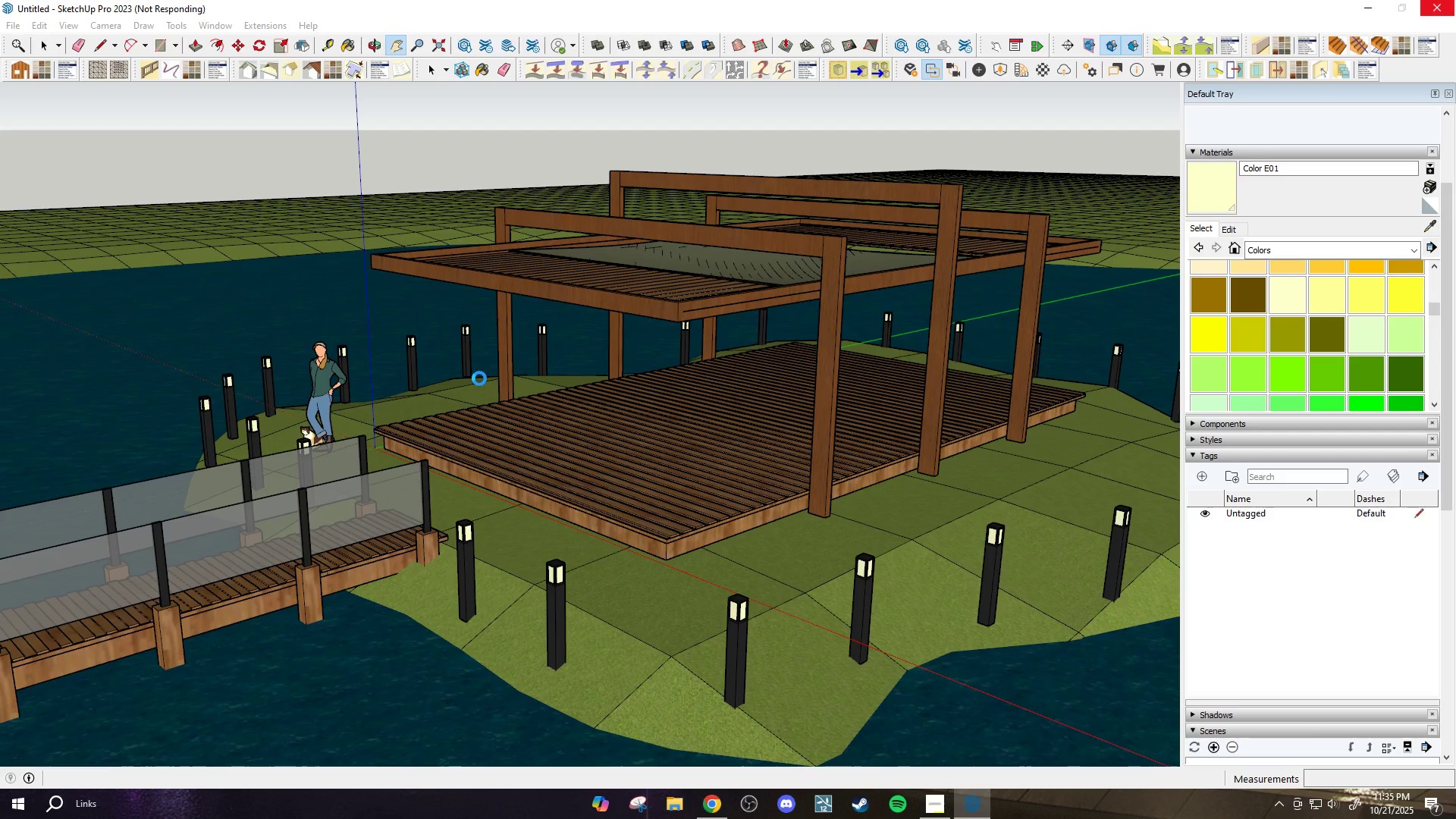 
wait(58.7)
 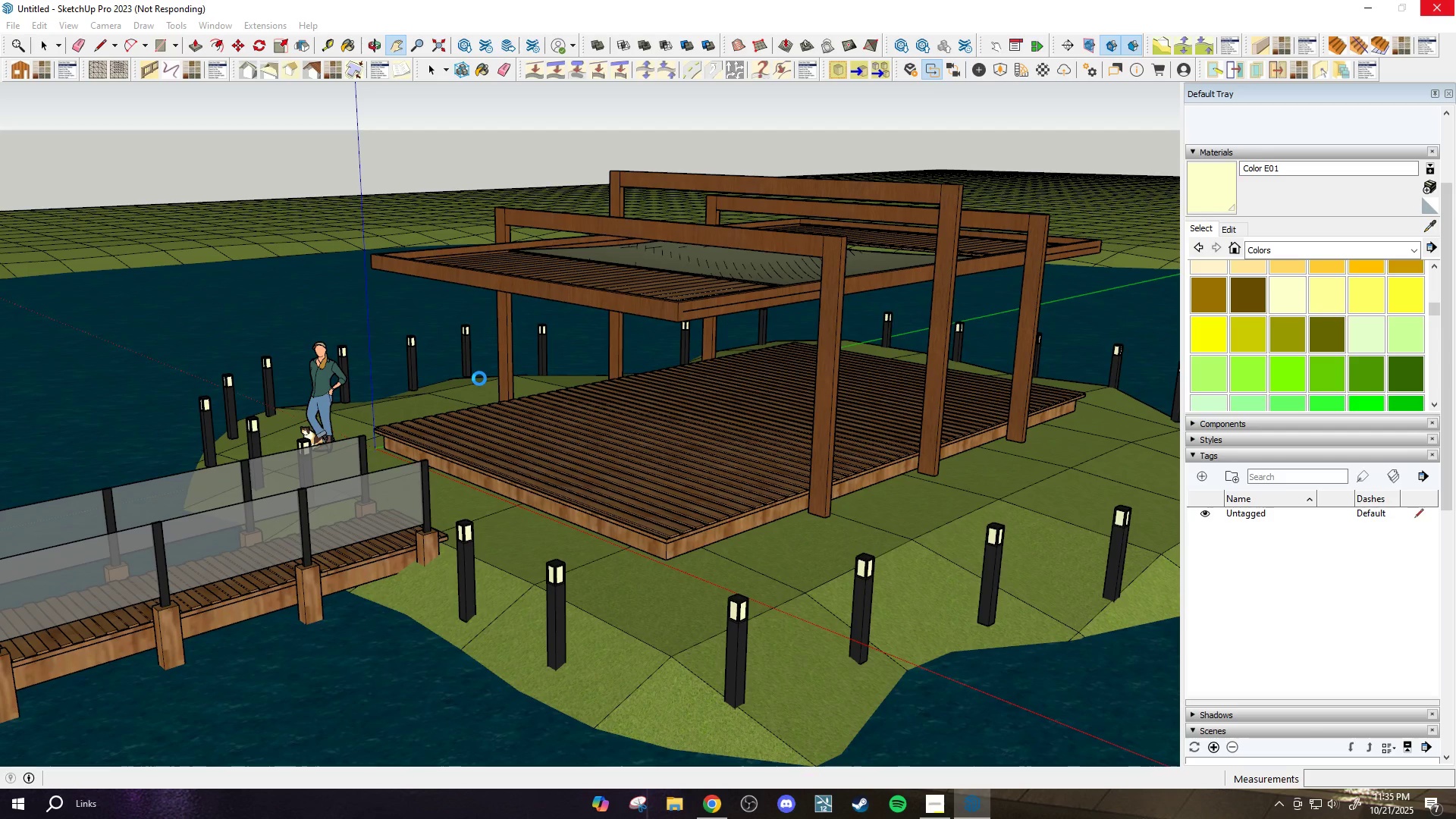 
scroll: coordinate [647, 634], scroll_direction: up, amount: 24.0
 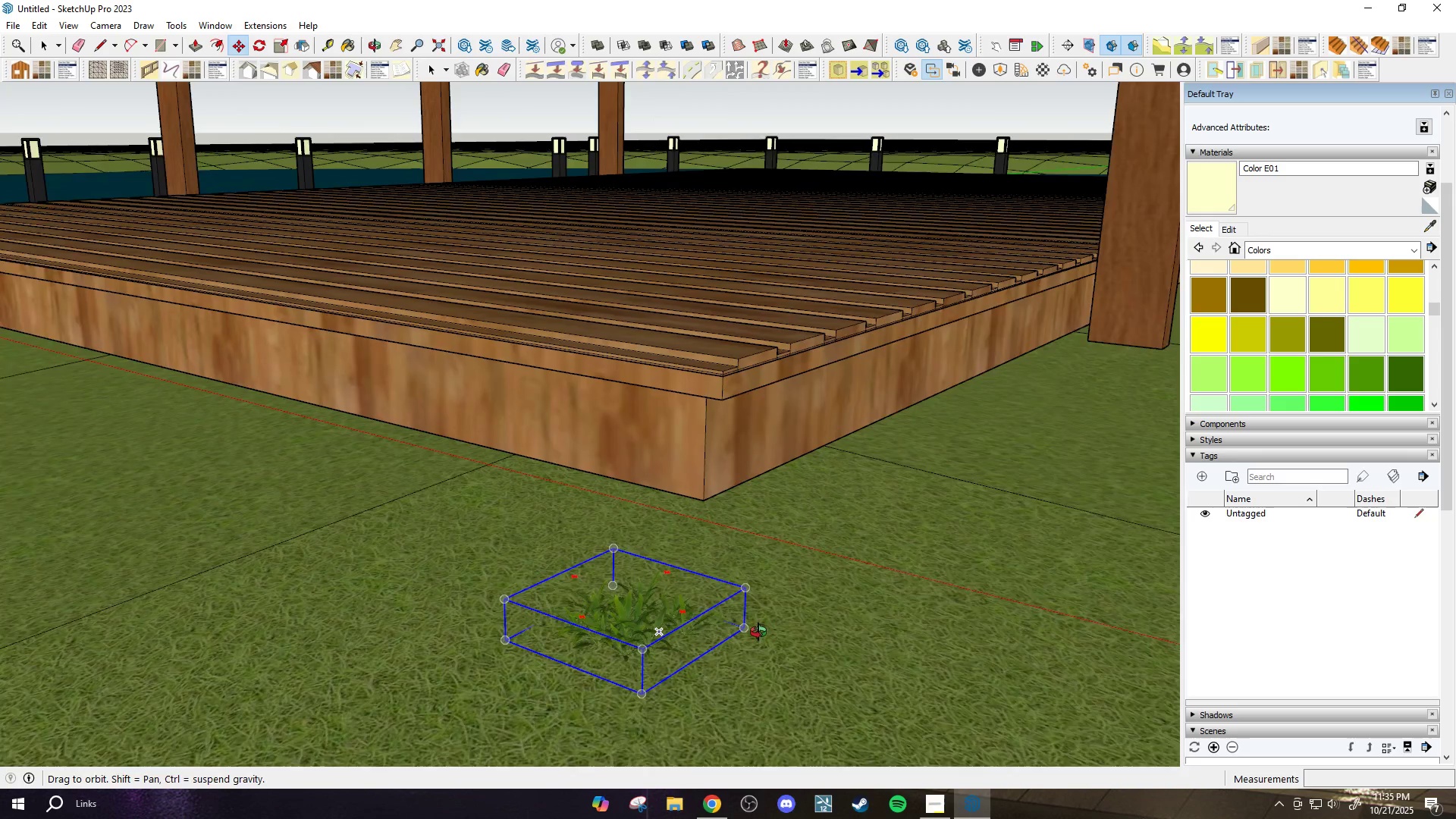 
key(Space)
 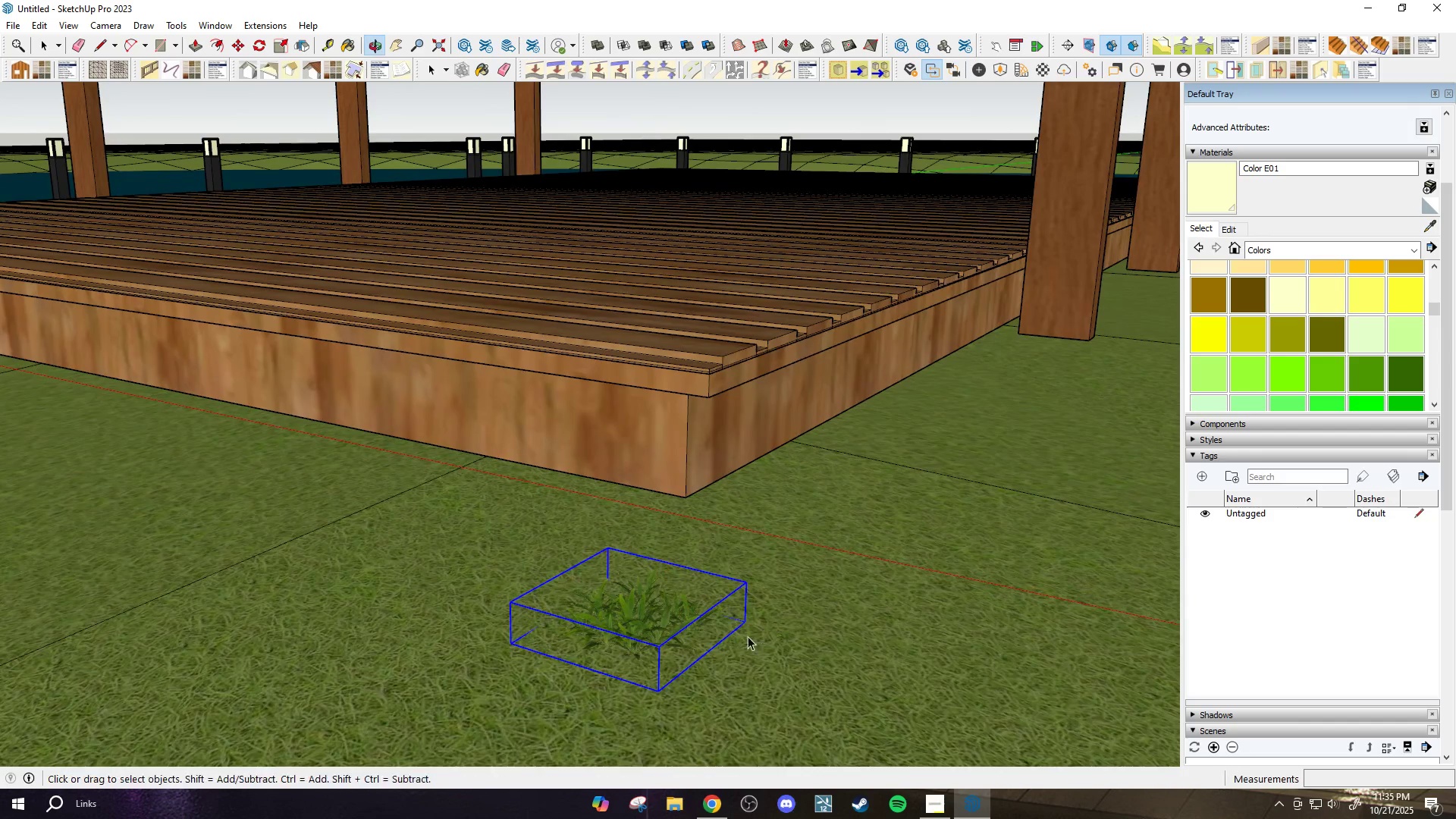 
key(S)
 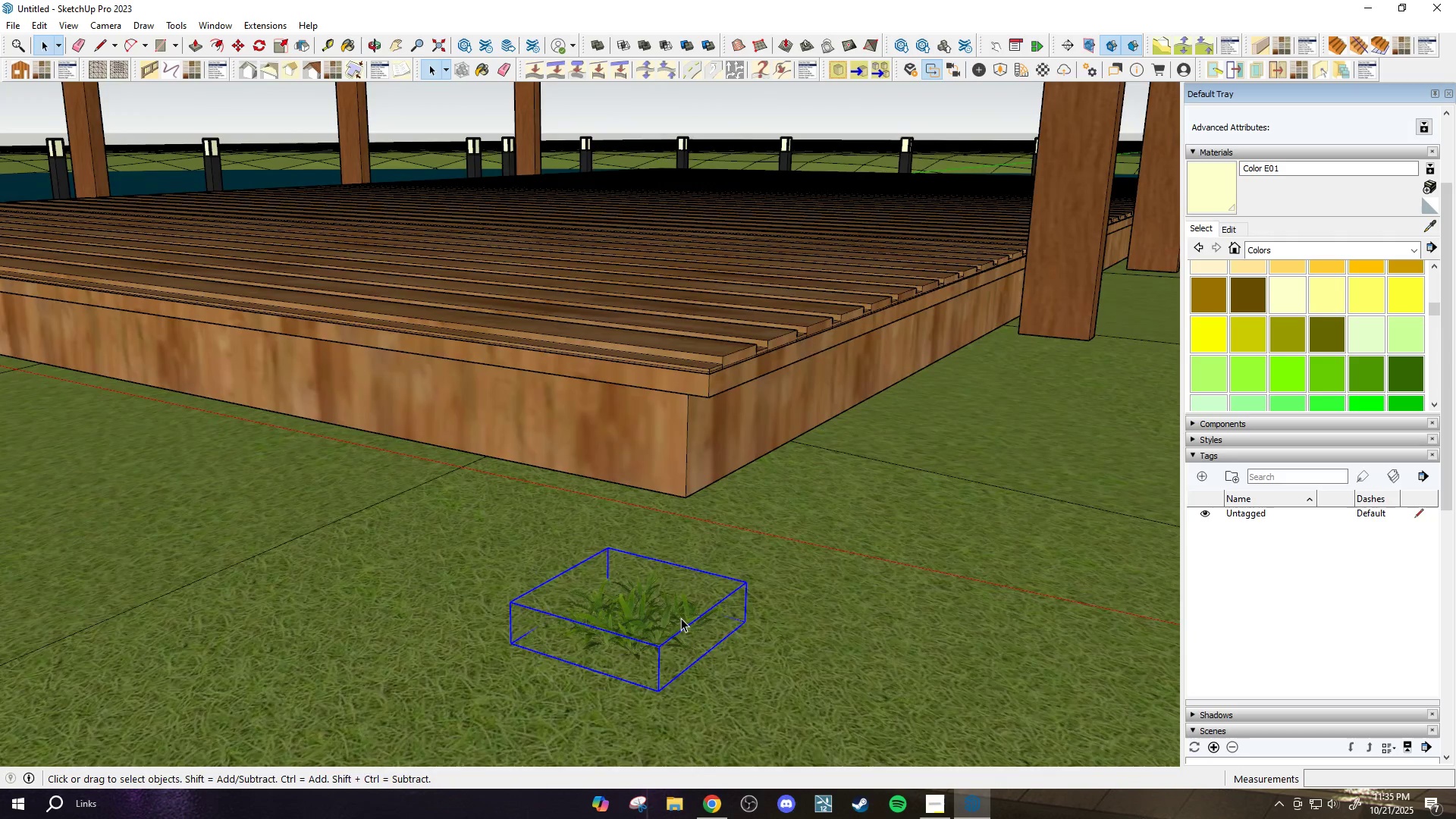 
scroll: coordinate [681, 618], scroll_direction: down, amount: 4.0
 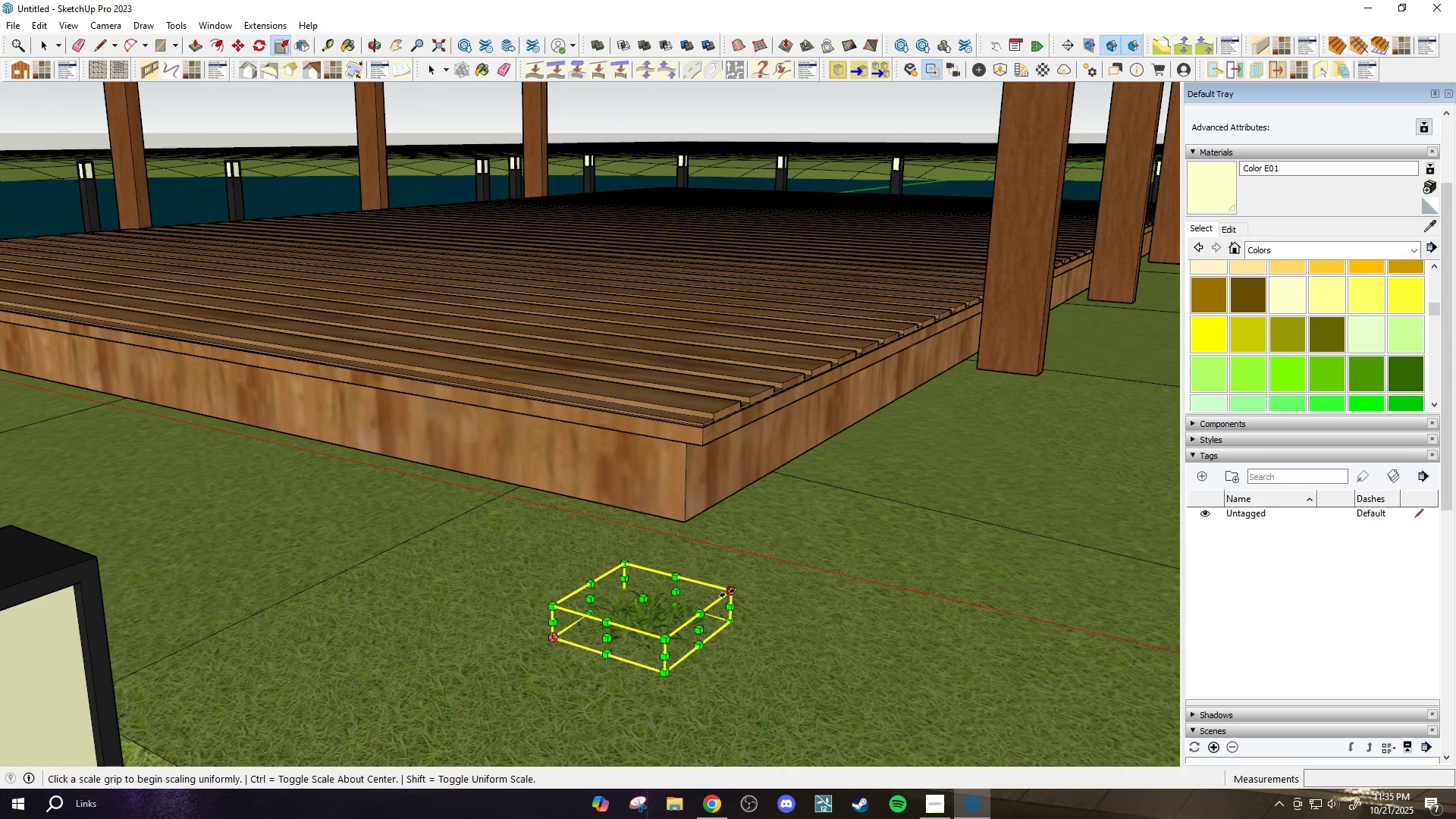 
left_click_drag(start_coordinate=[733, 589], to_coordinate=[739, 582])
 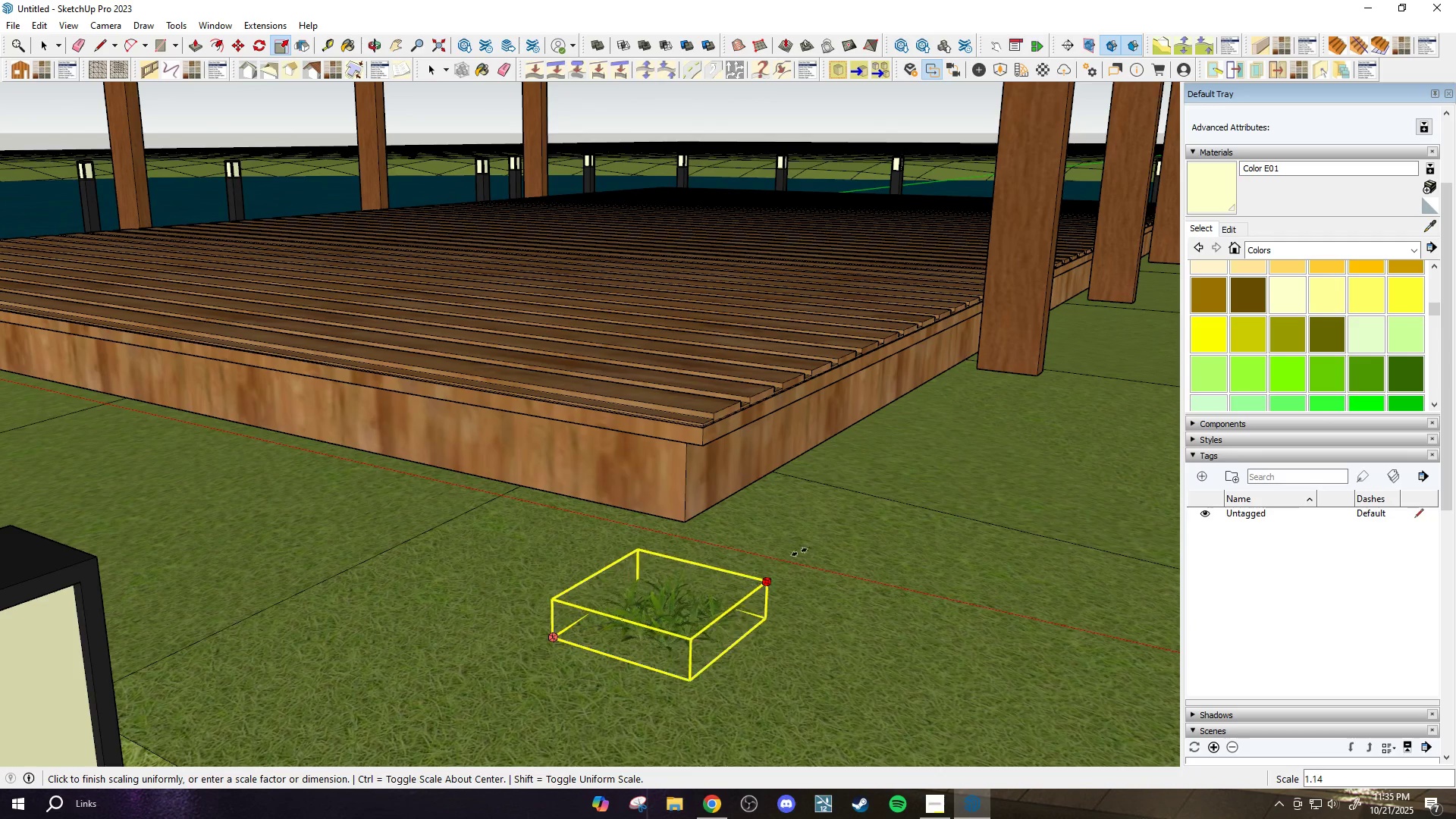 
scroll: coordinate [776, 544], scroll_direction: down, amount: 19.0
 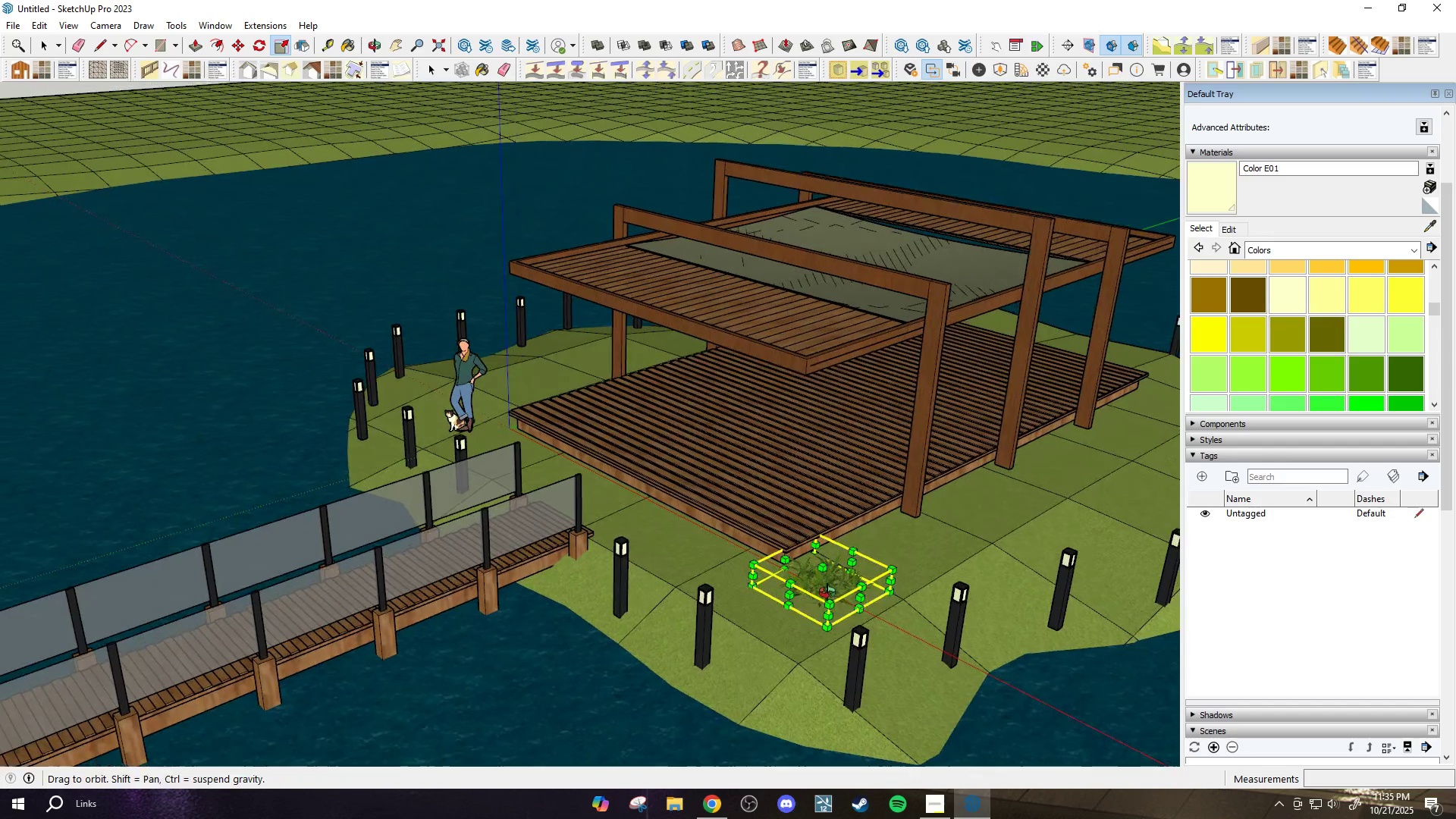 
scroll: coordinate [837, 626], scroll_direction: up, amount: 6.0
 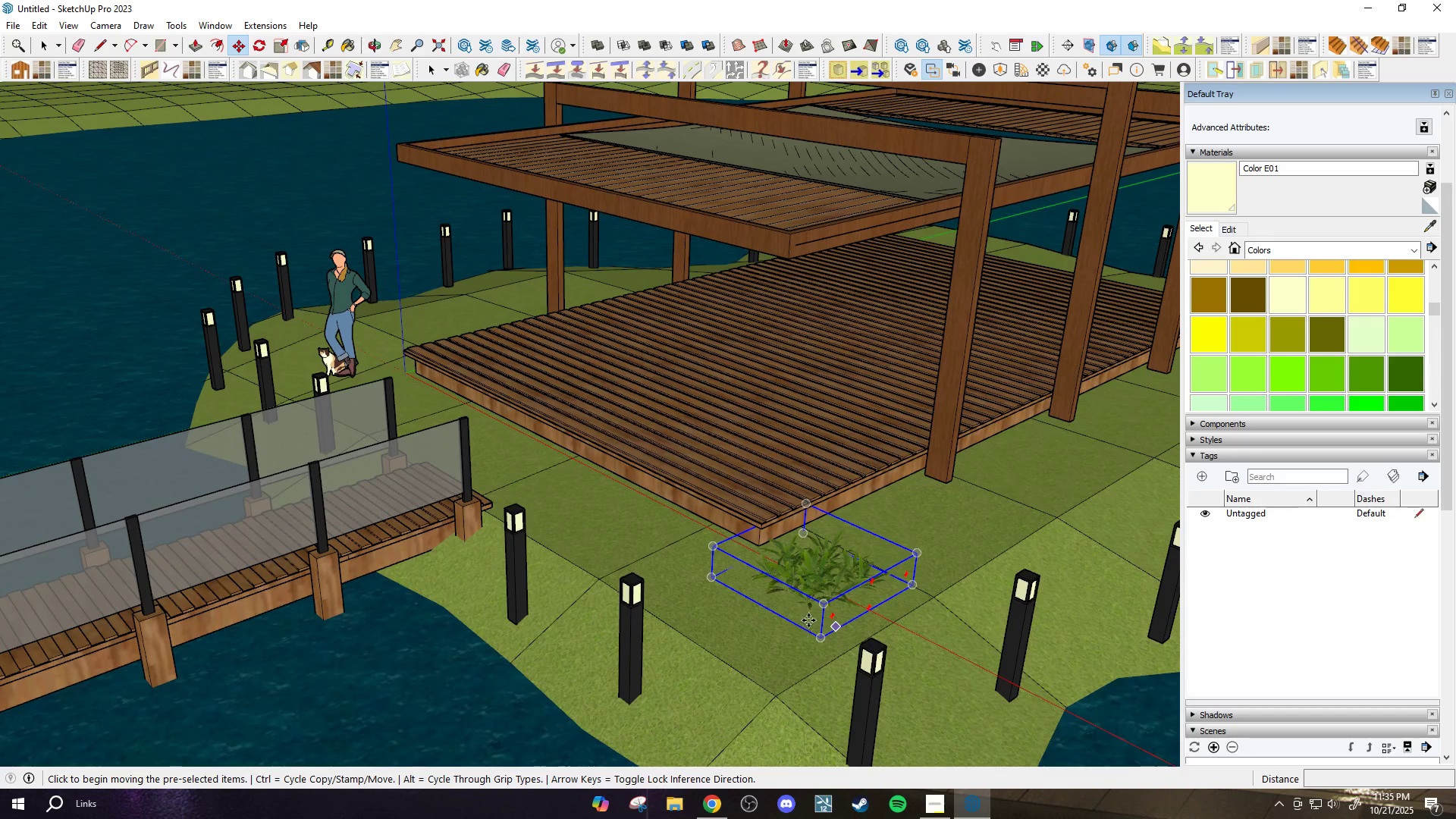 
key(M)
 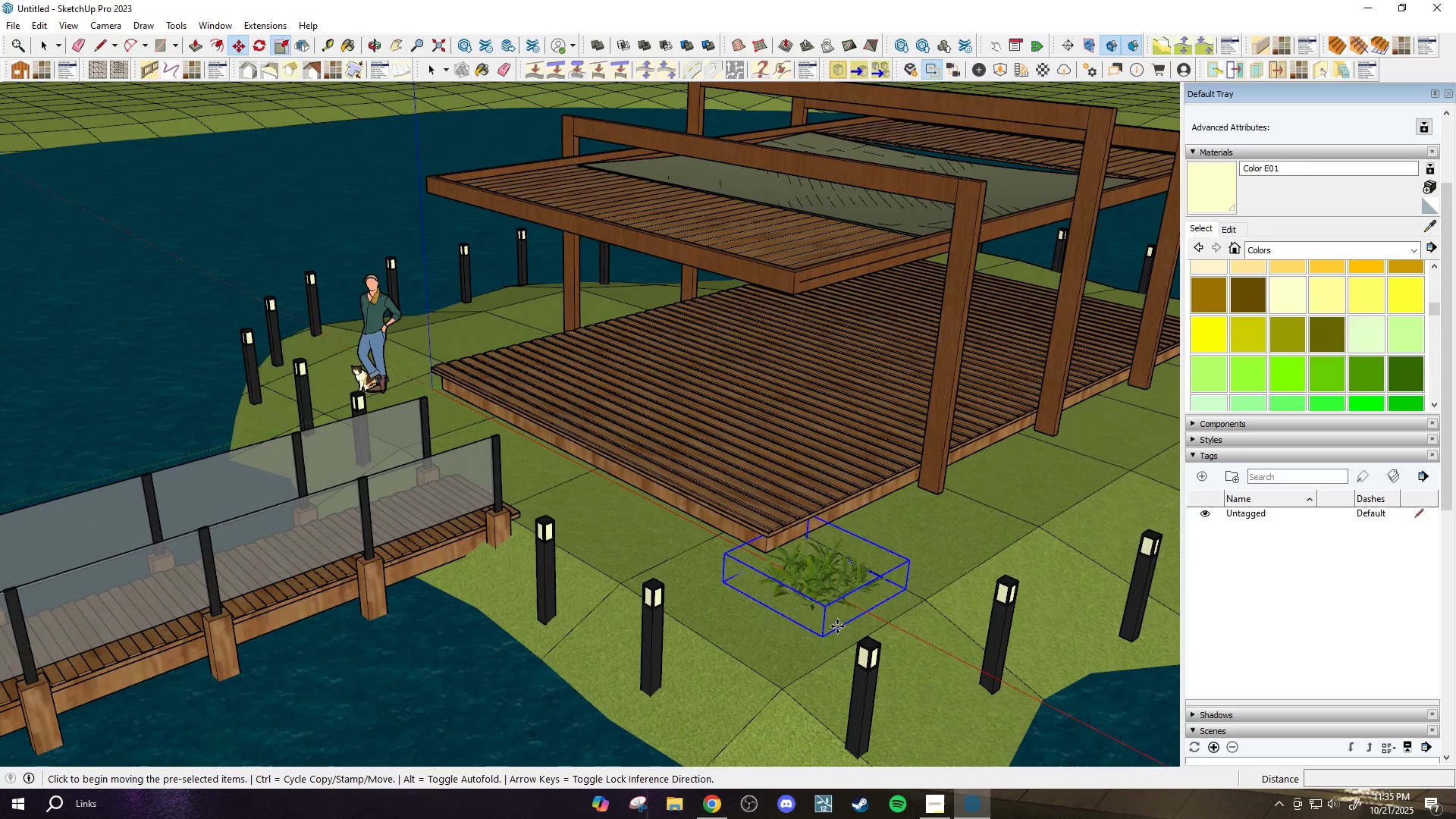 
key(Control+ControlLeft)
 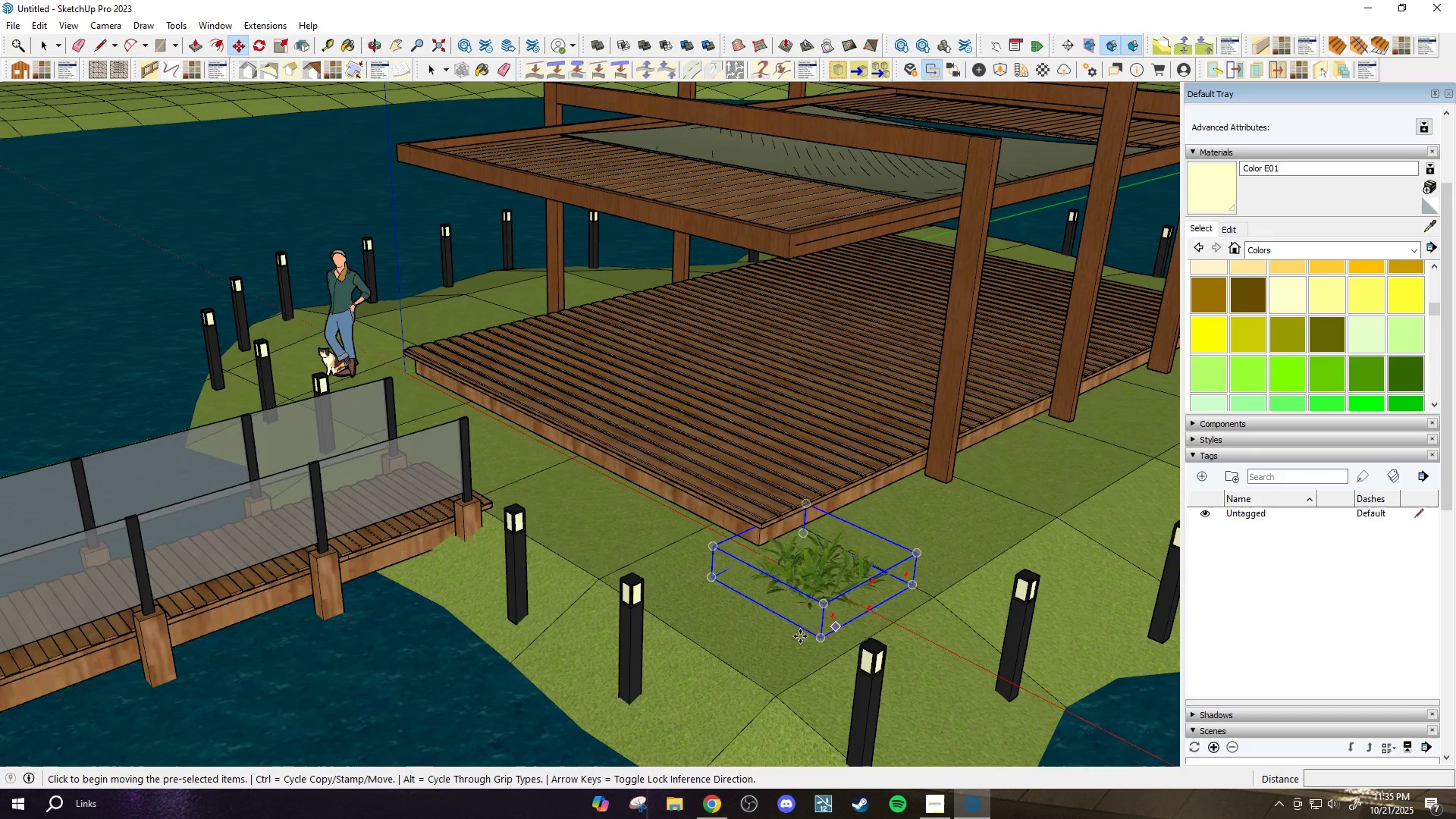 
left_click_drag(start_coordinate=[808, 620], to_coordinate=[805, 629])
 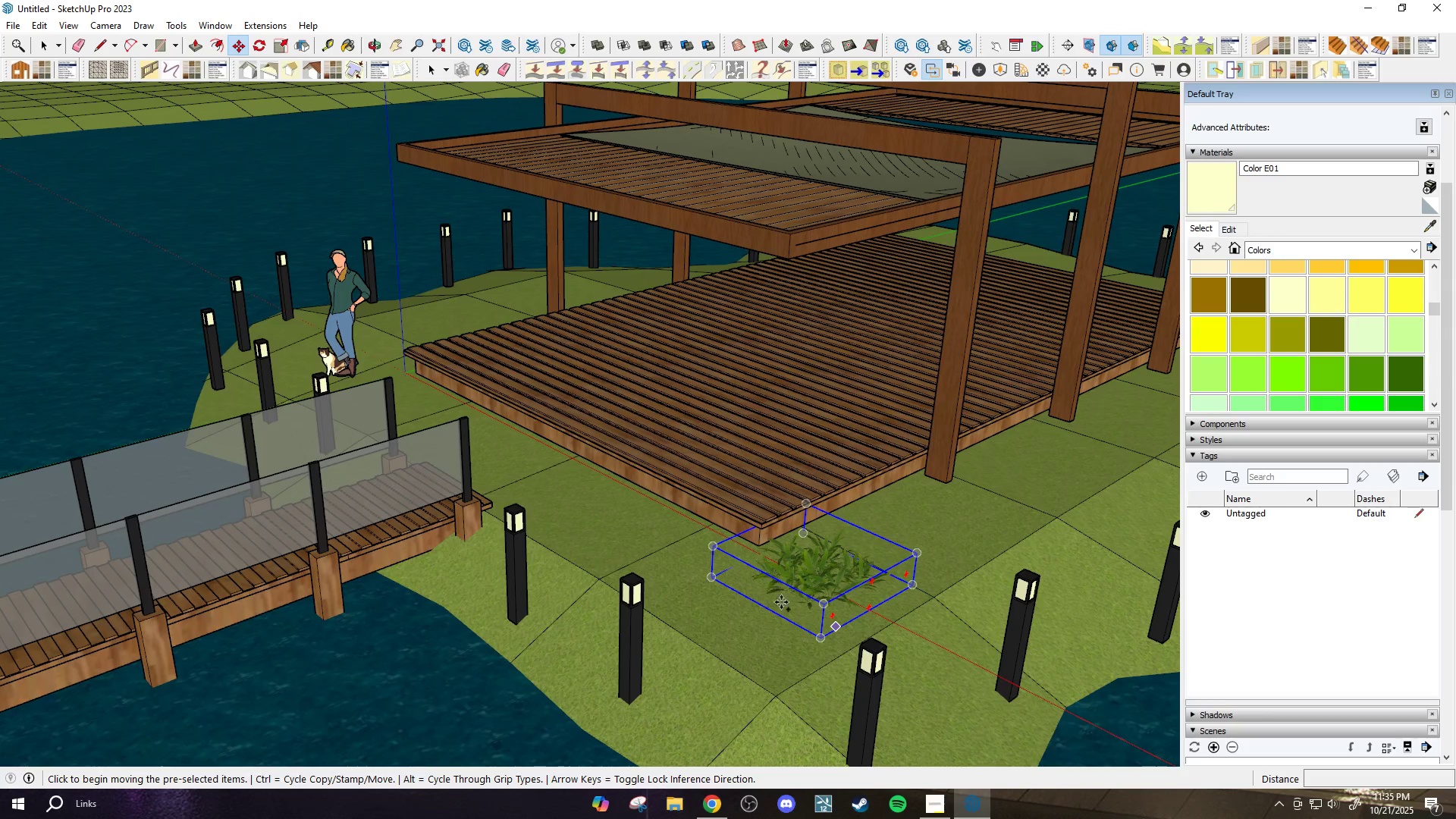 
scroll: coordinate [824, 573], scroll_direction: up, amount: 13.0
 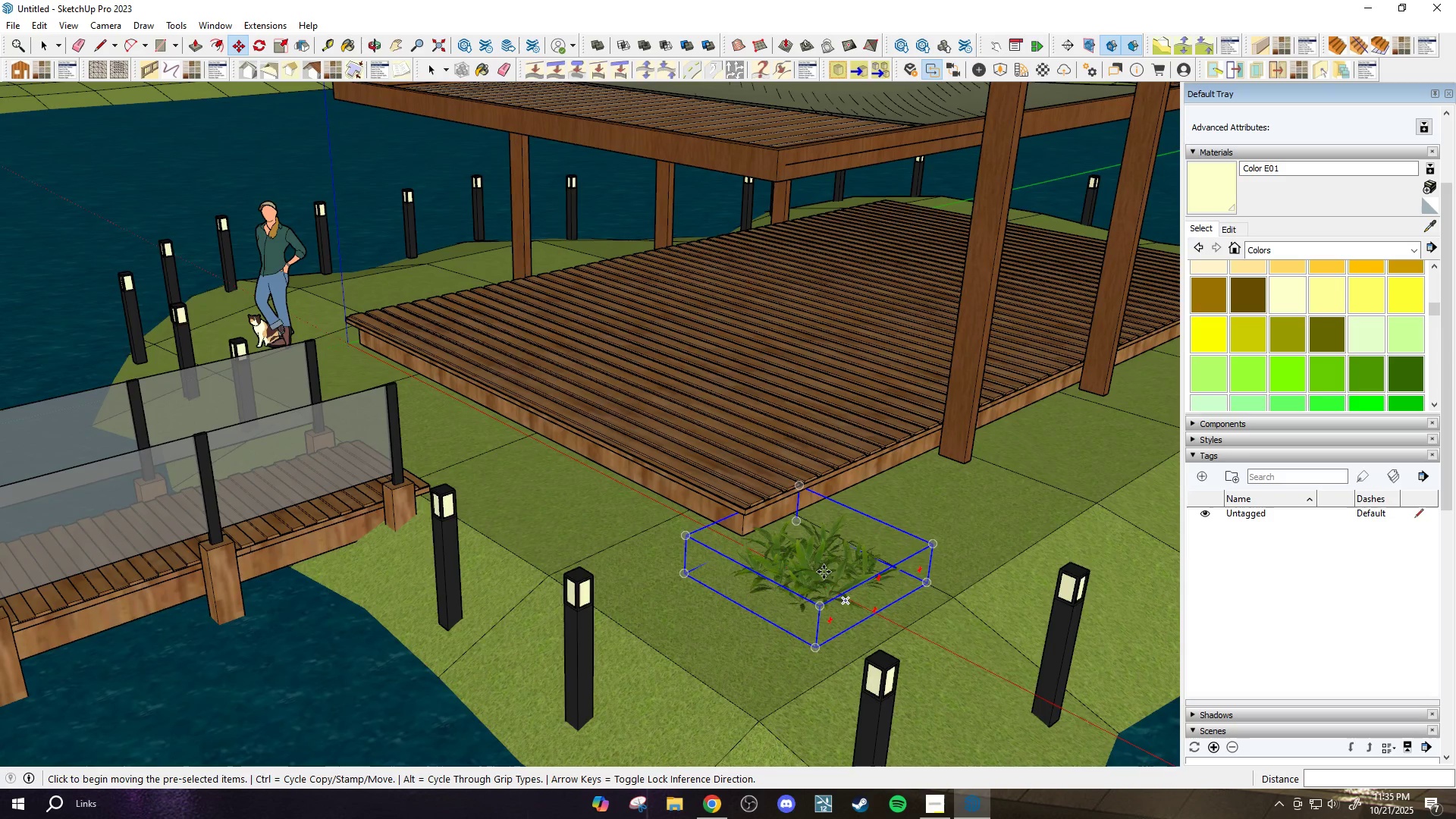 
key(Escape)
 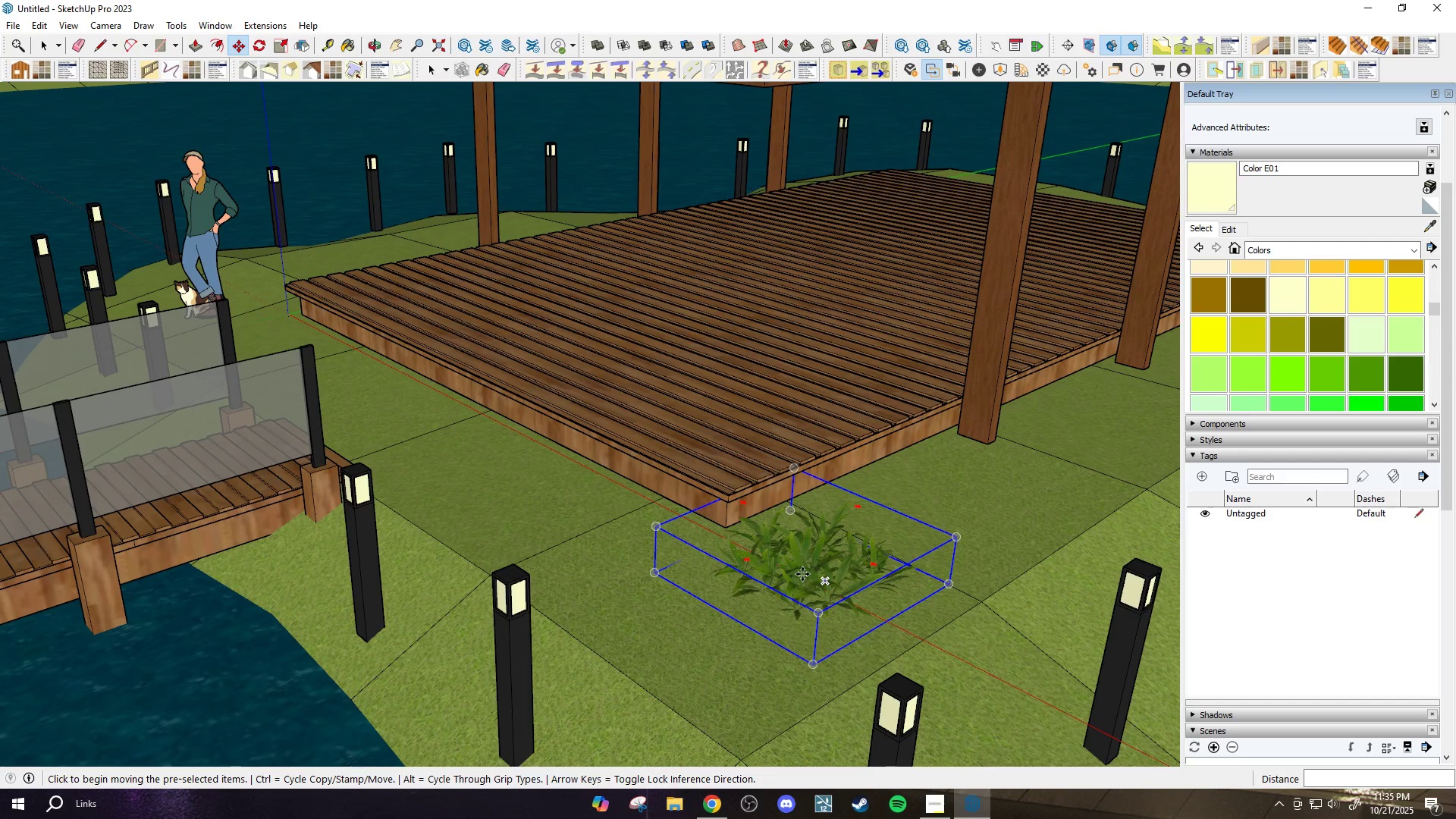 
key(Space)
 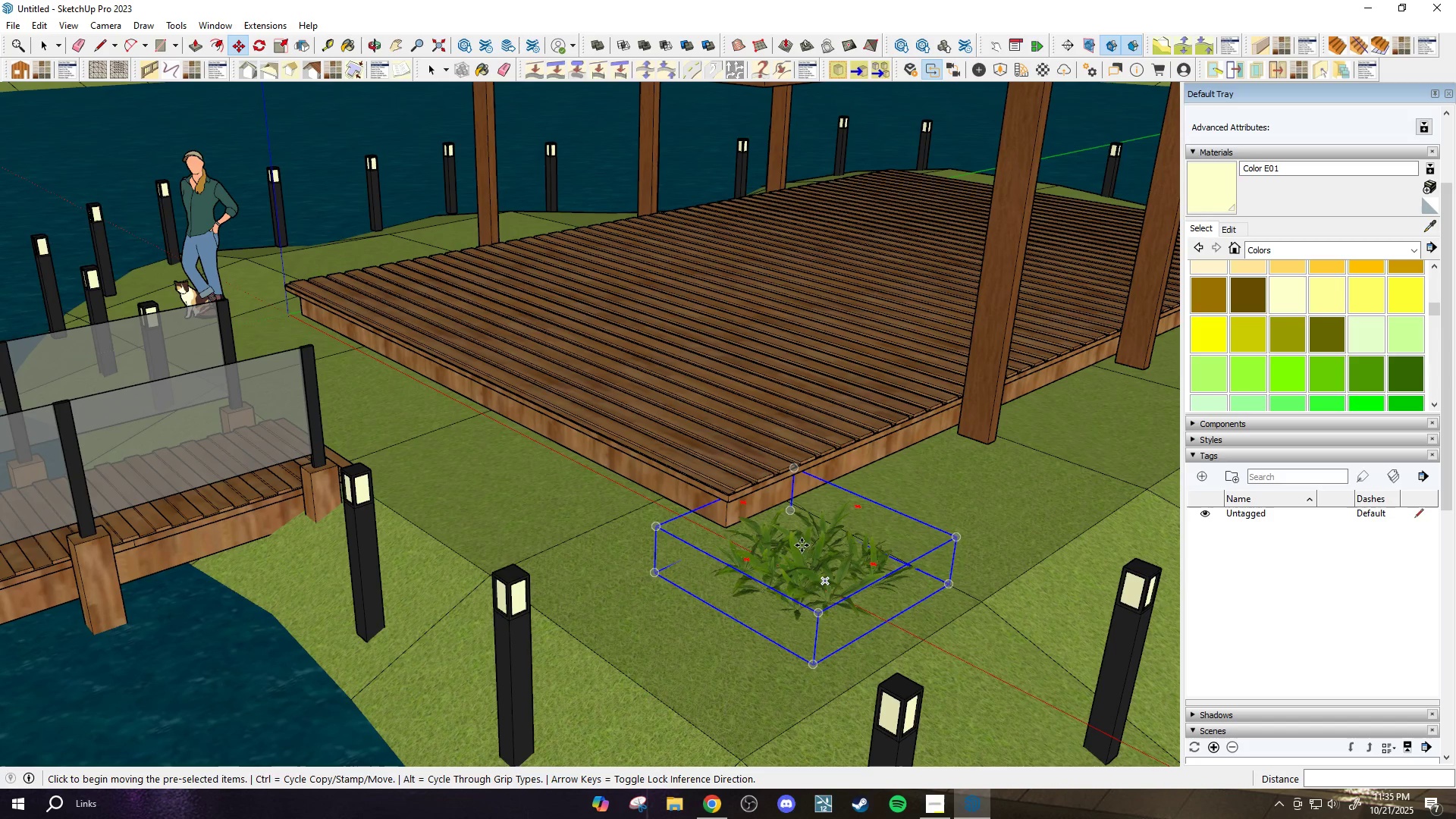 
scroll: coordinate [775, 582], scroll_direction: down, amount: 6.0
 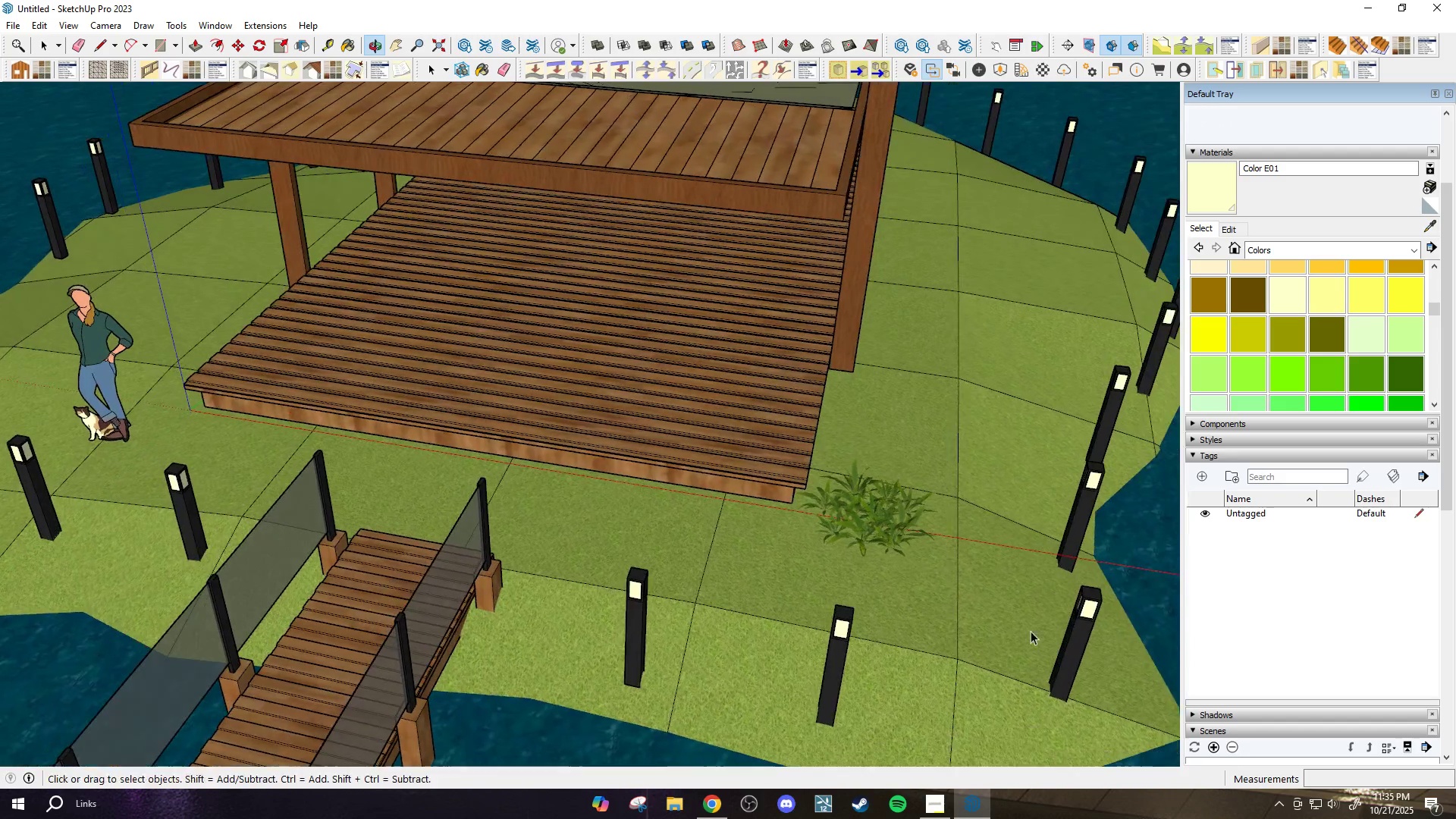 
scroll: coordinate [873, 529], scroll_direction: up, amount: 3.0
 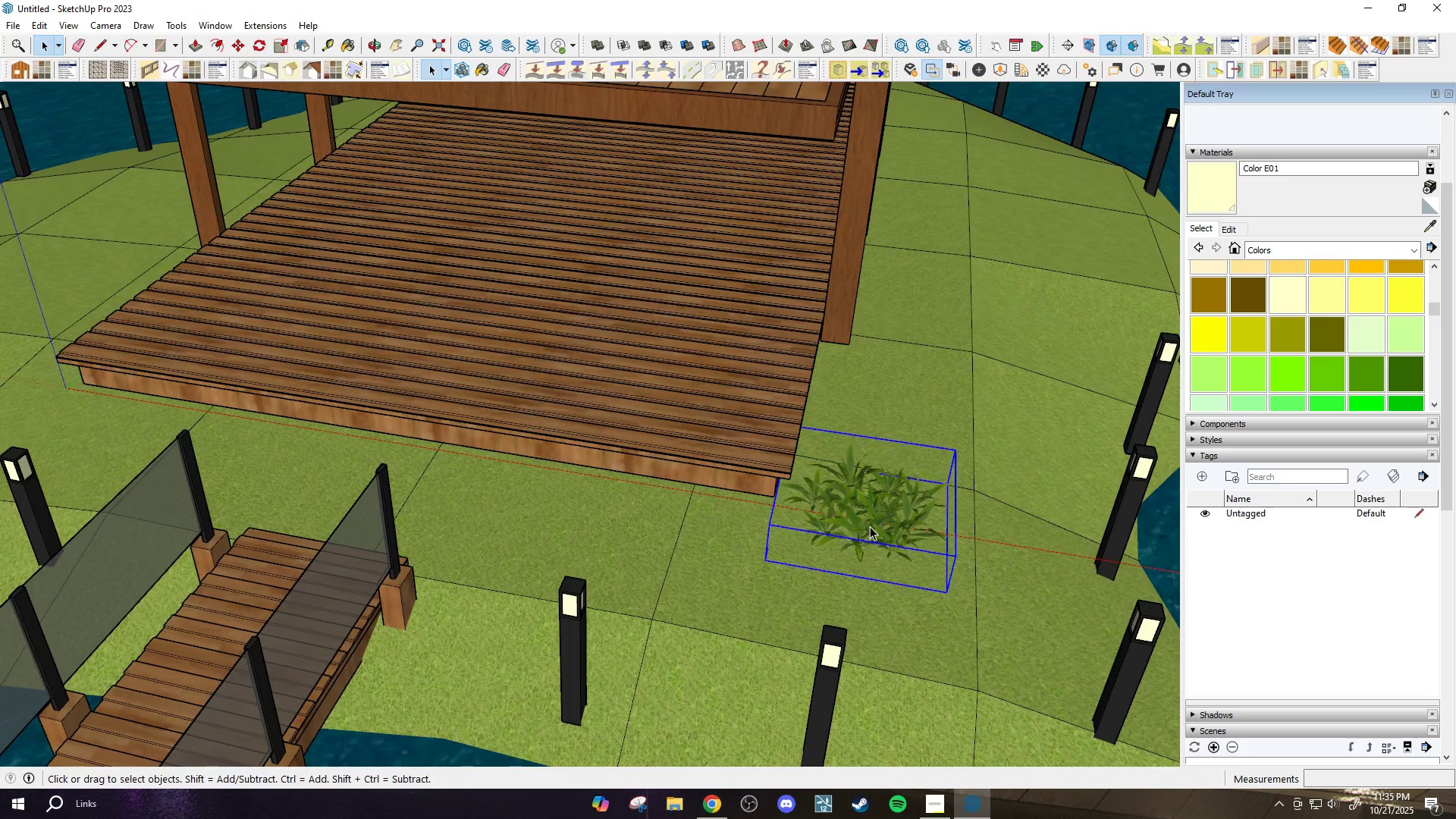 
scroll: coordinate [869, 527], scroll_direction: down, amount: 1.0
 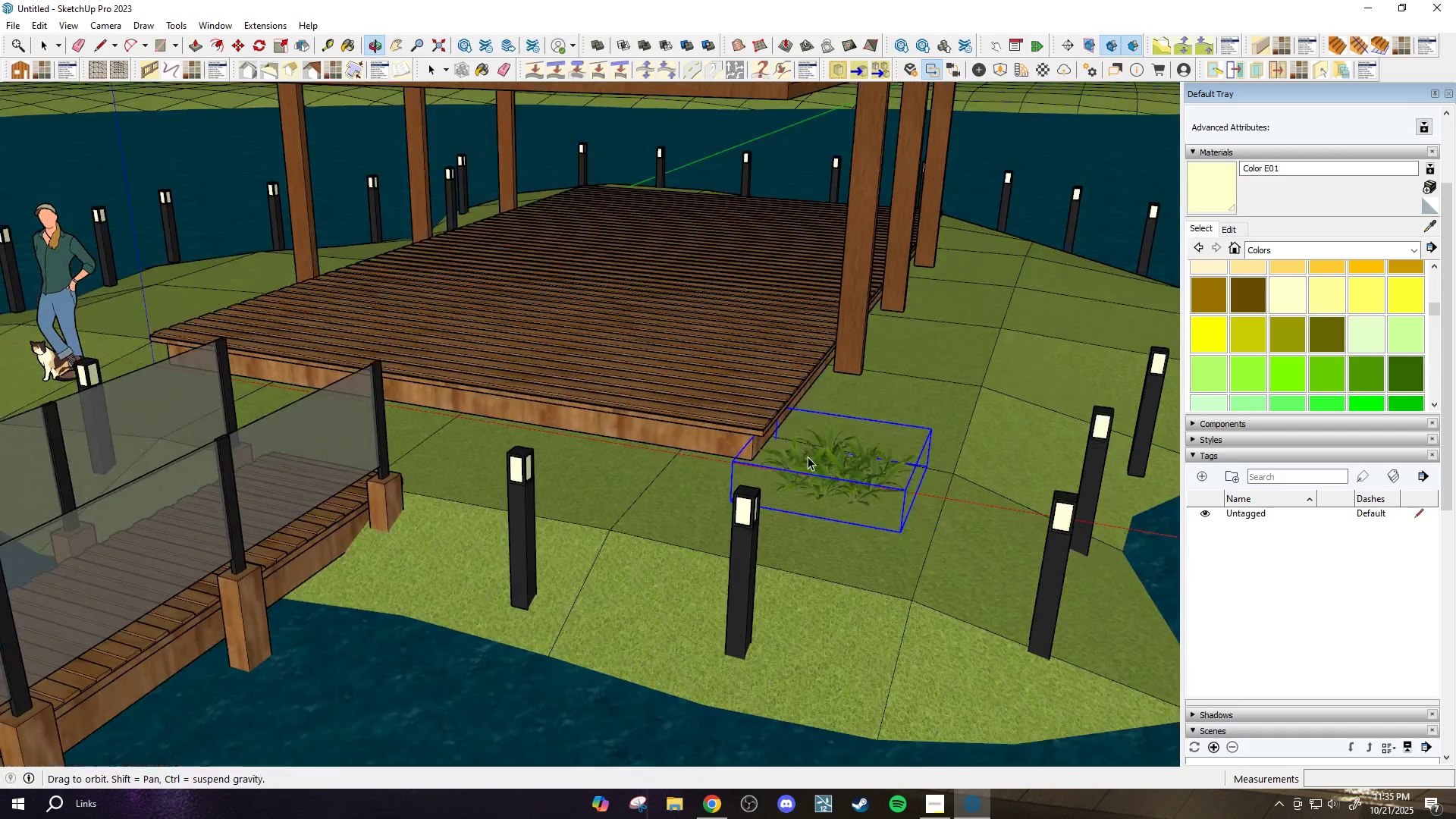 
key(M)
 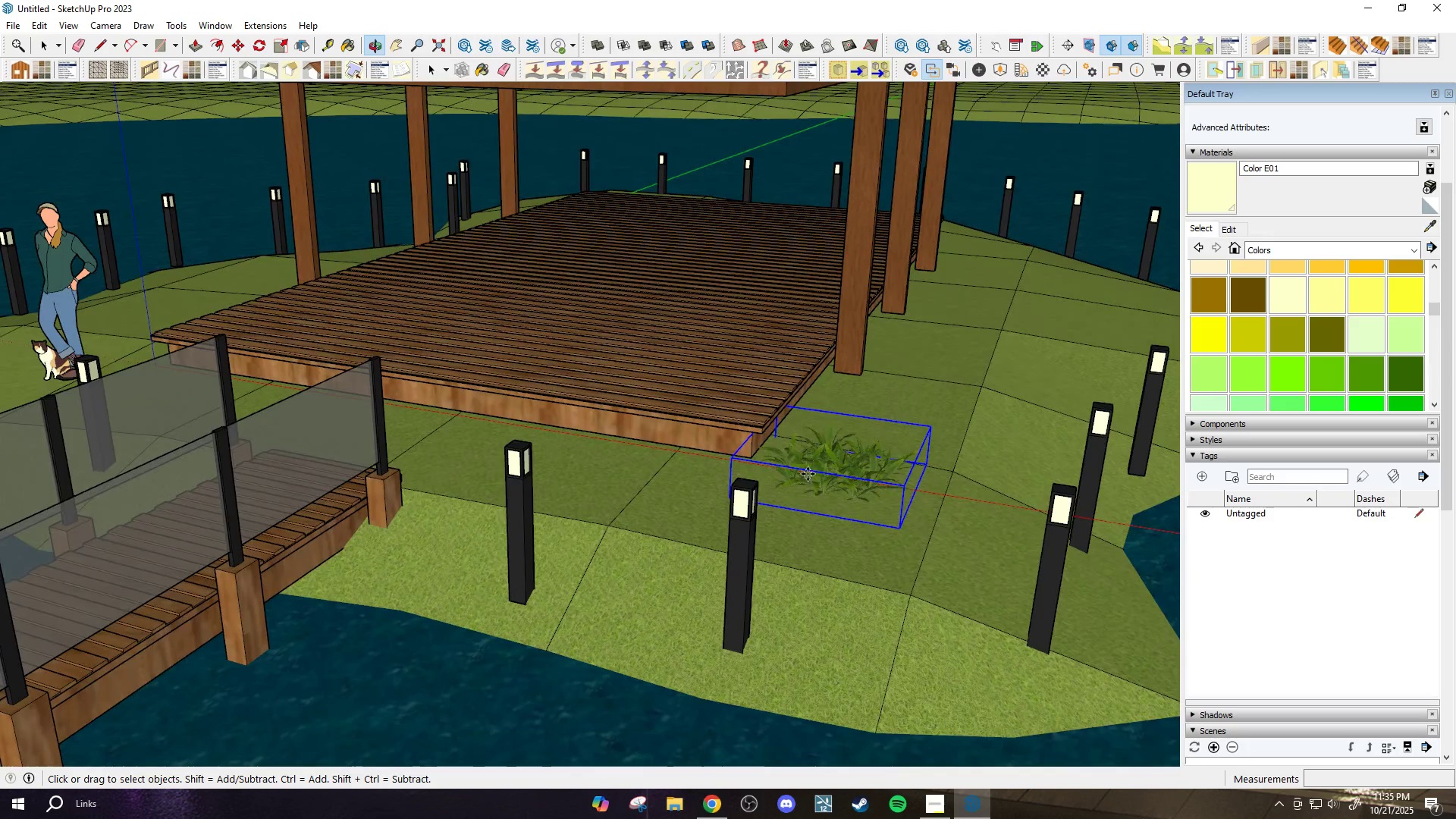 
scroll: coordinate [861, 543], scroll_direction: up, amount: 4.0
 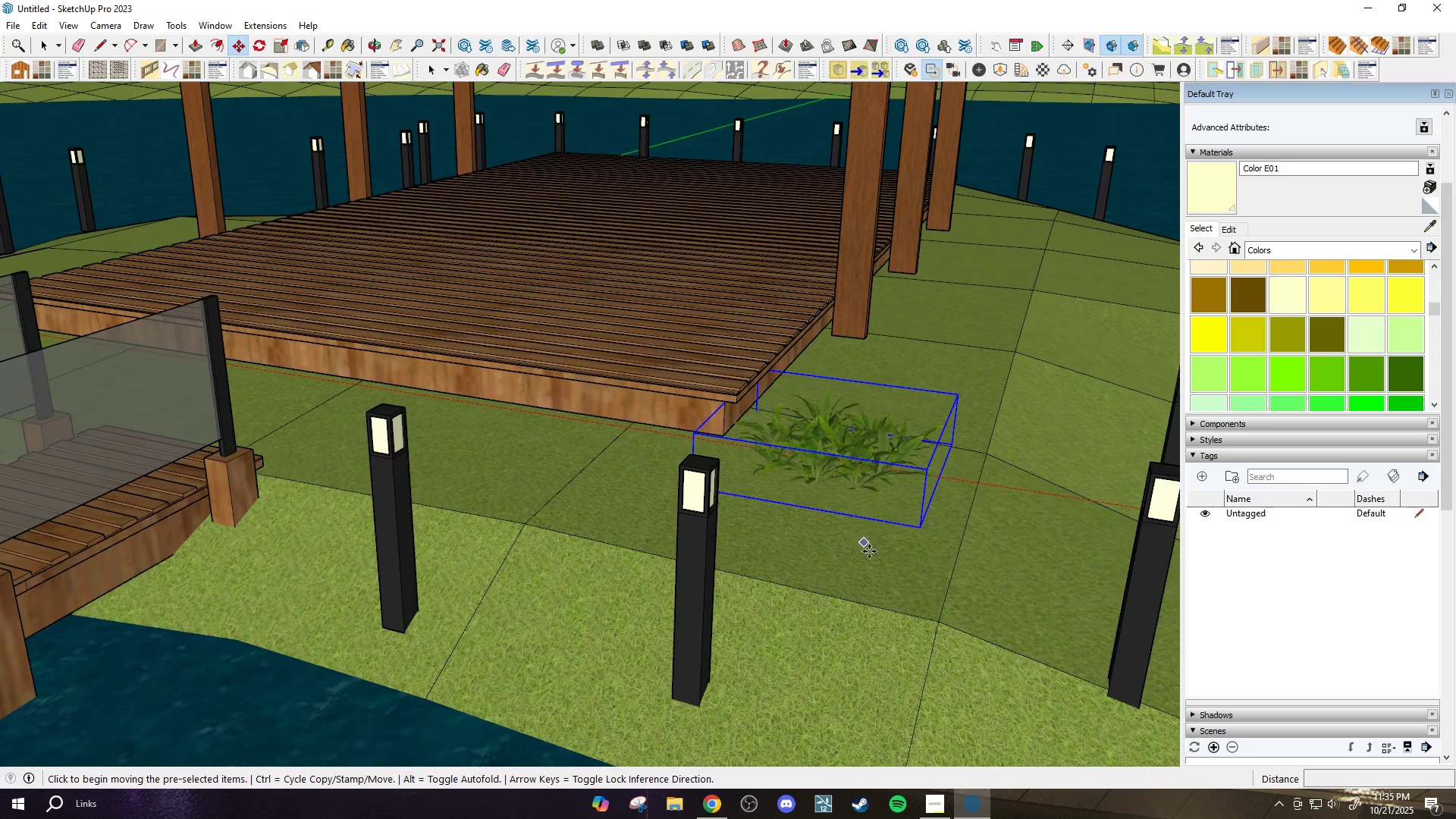 
left_click_drag(start_coordinate=[872, 562], to_coordinate=[879, 547])
 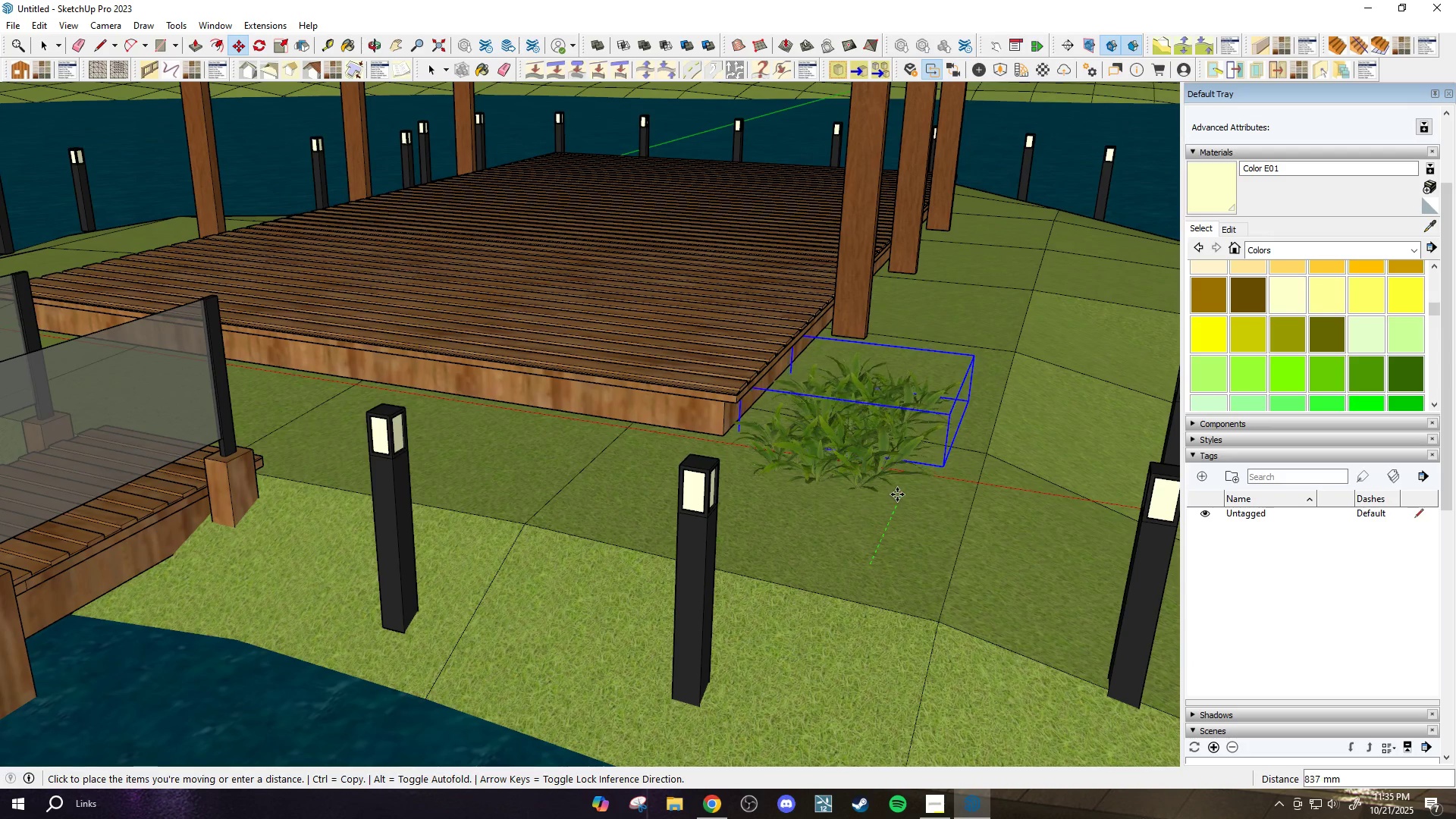 
key(Space)
 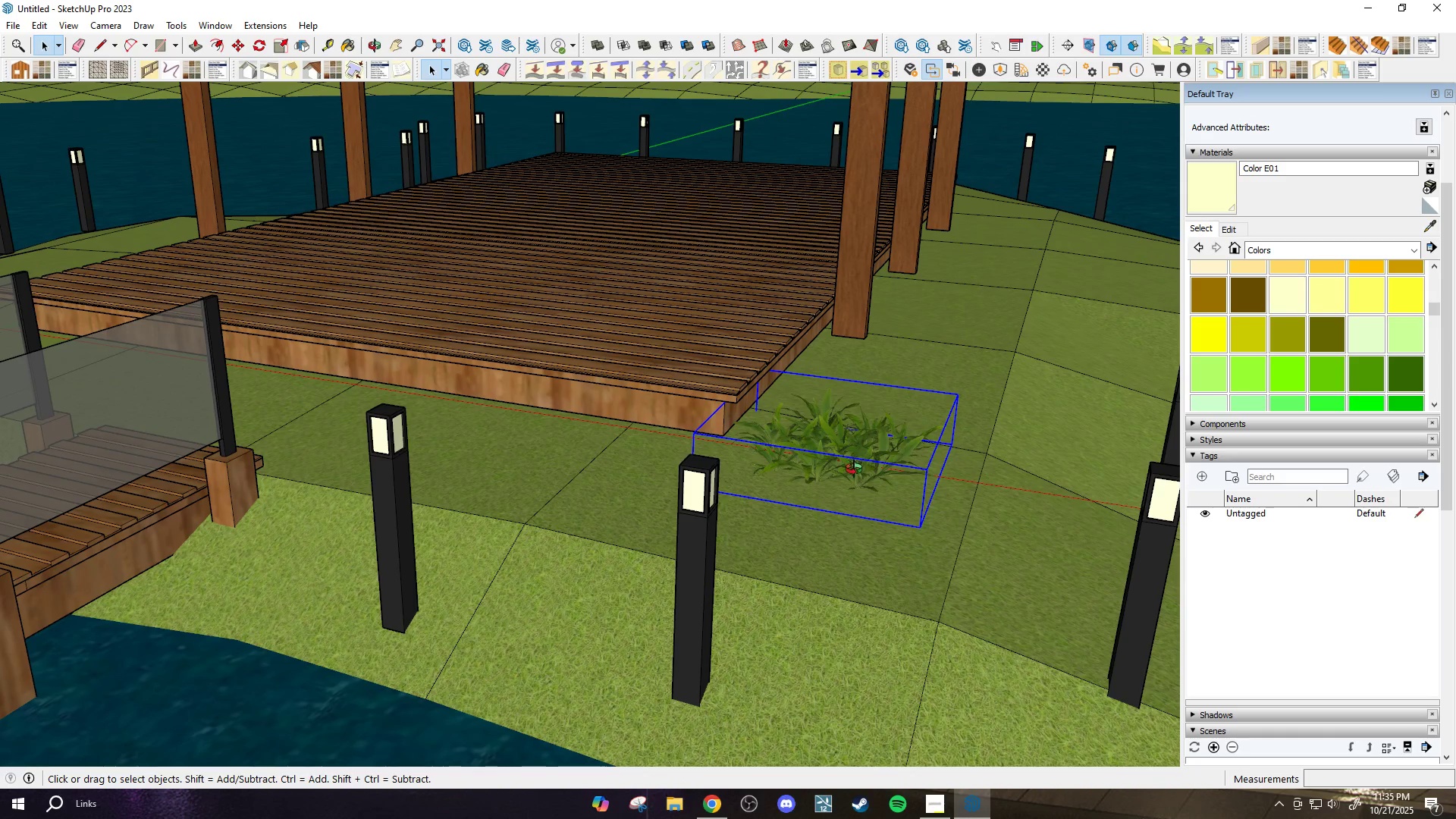 
key(M)
 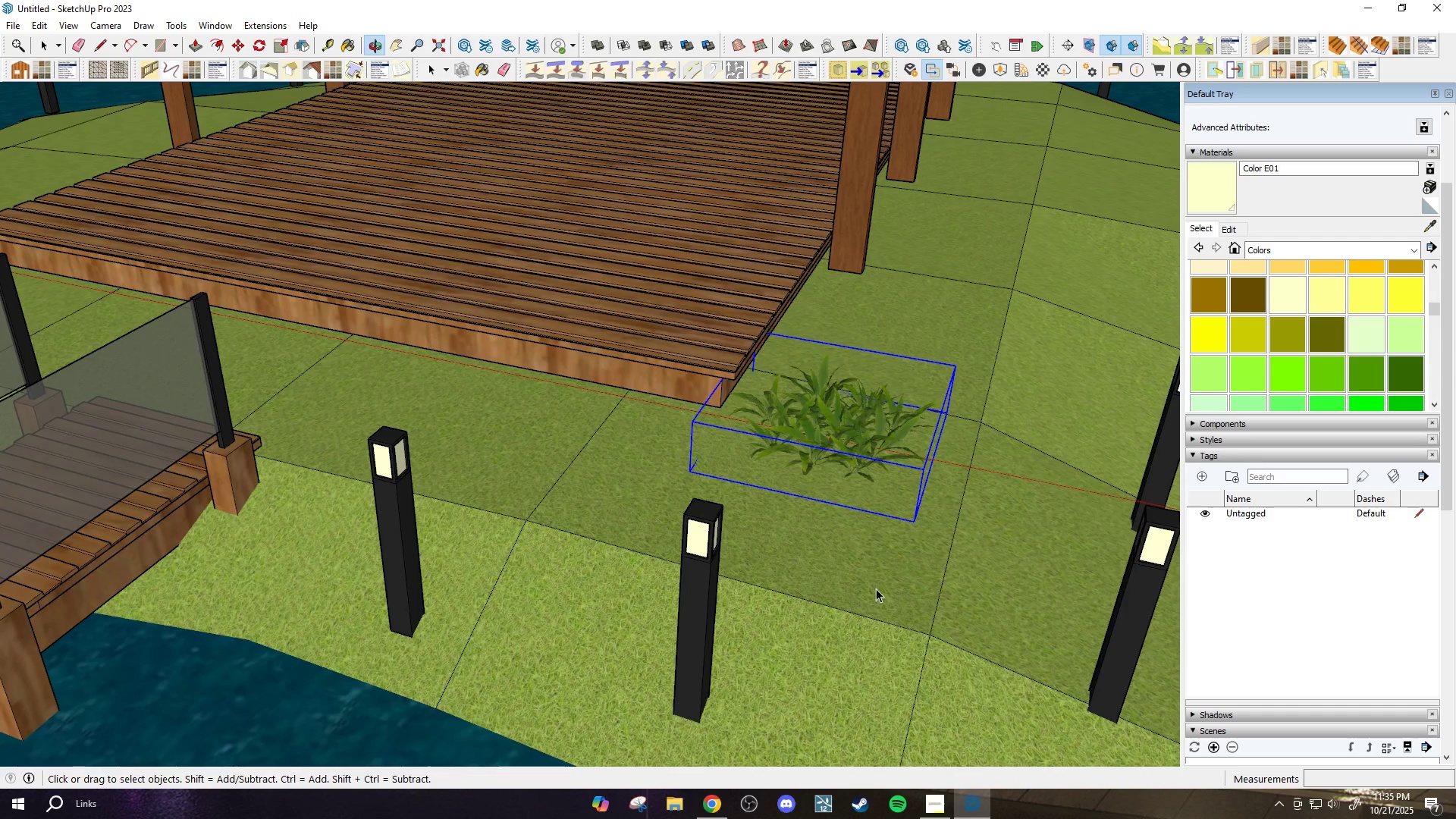 
left_click_drag(start_coordinate=[886, 608], to_coordinate=[882, 607])
 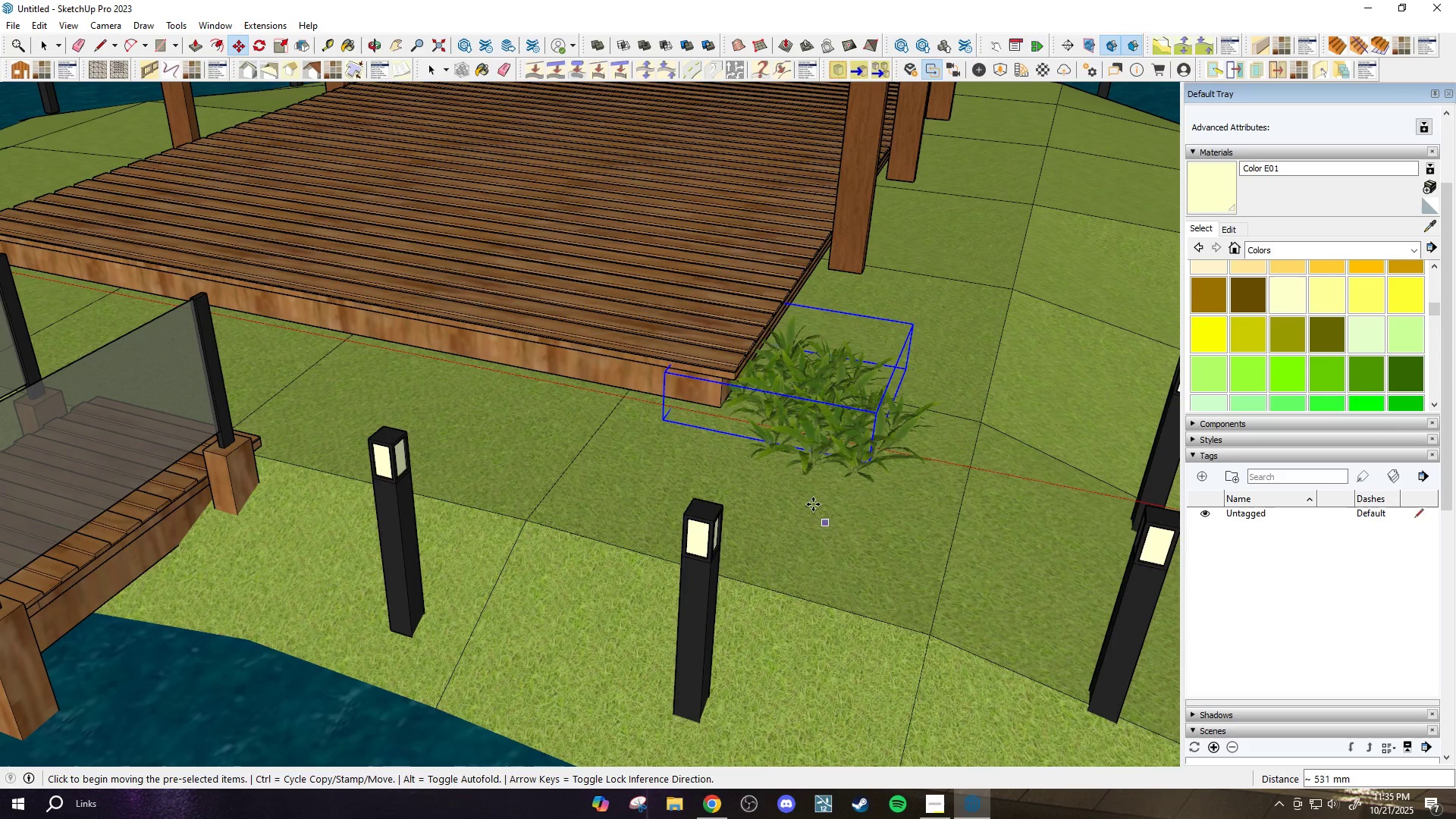 
key(Control+ControlLeft)
 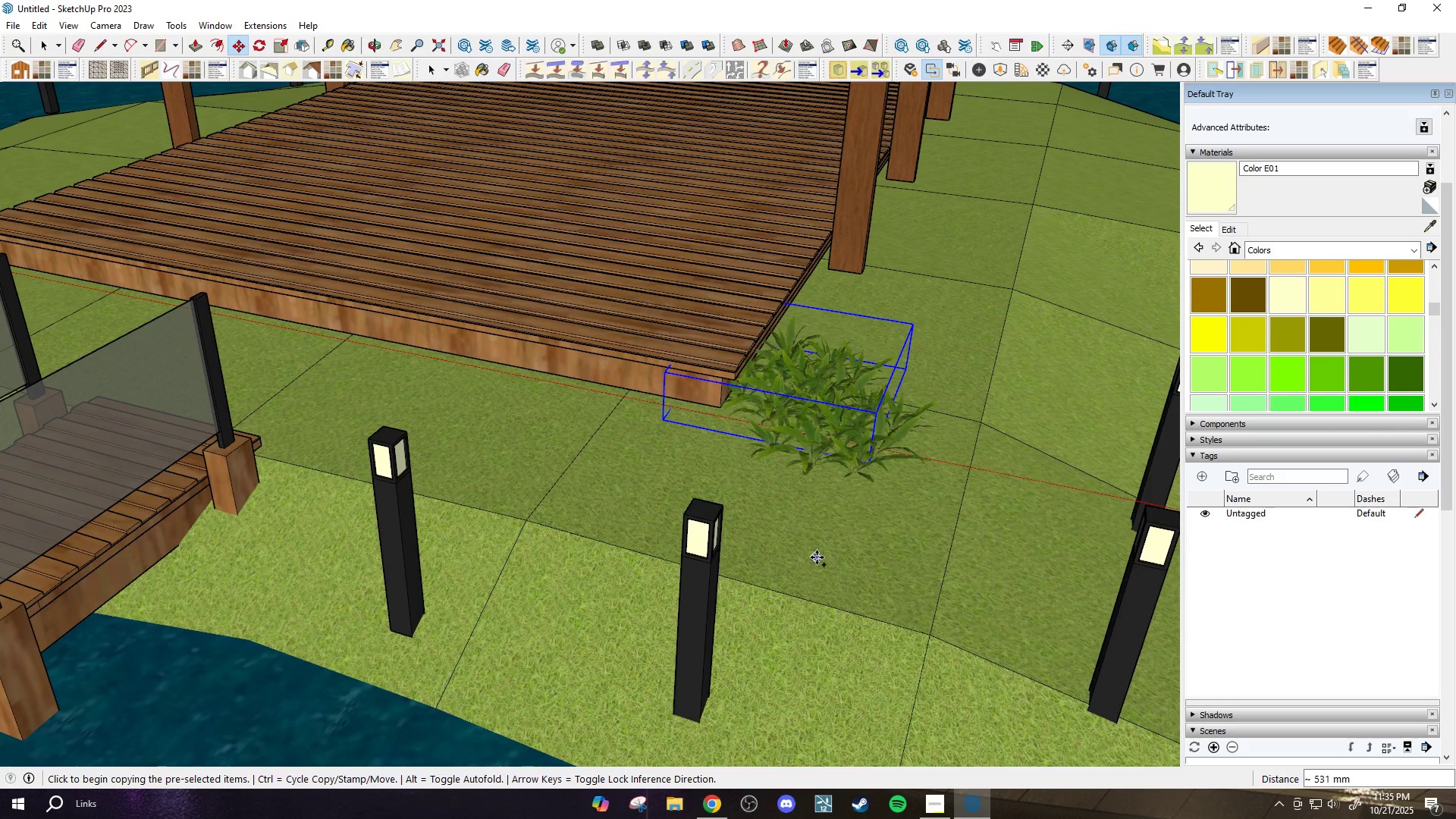 
left_click_drag(start_coordinate=[817, 557], to_coordinate=[822, 543])
 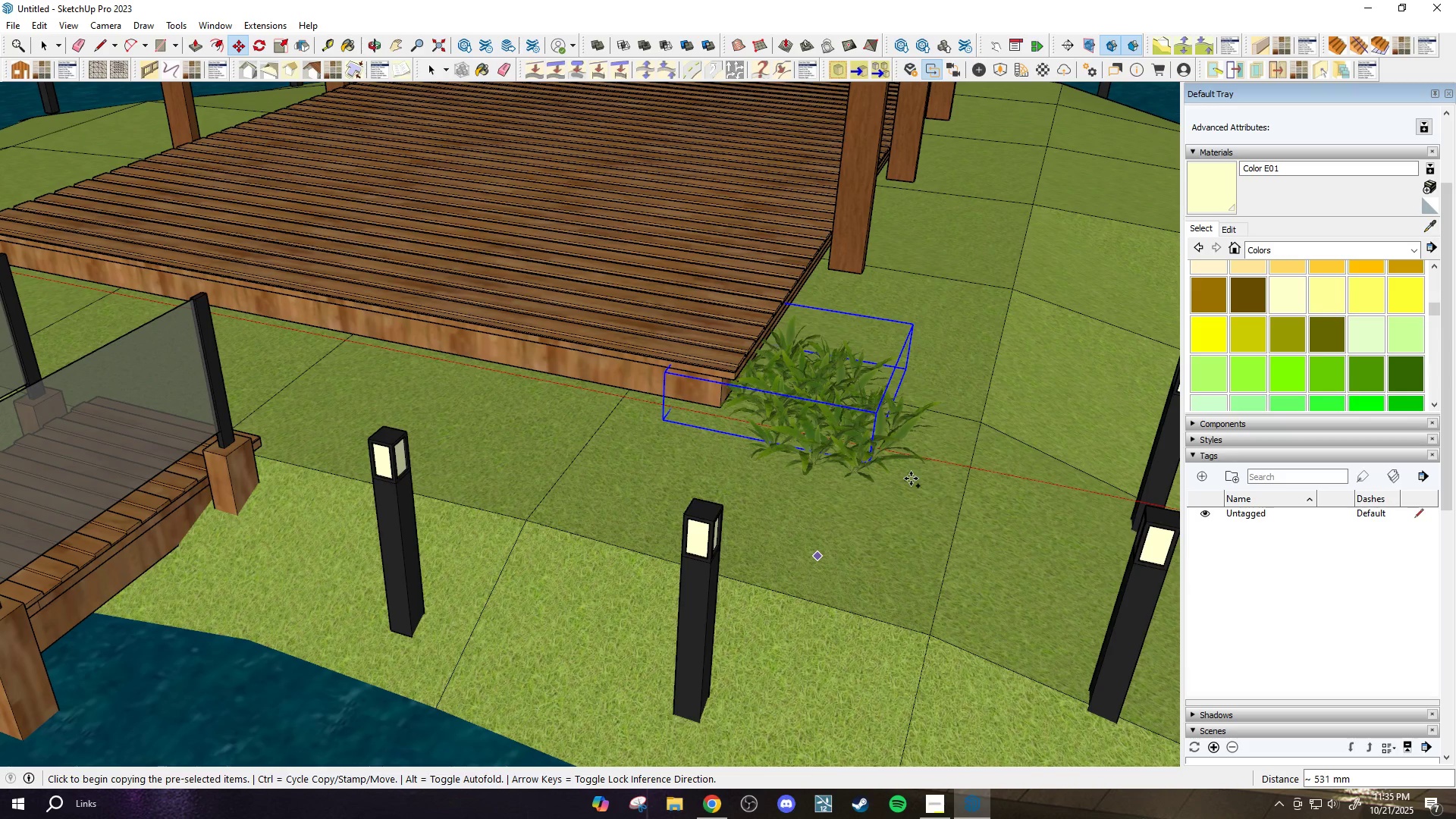 
scroll: coordinate [898, 480], scroll_direction: up, amount: 3.0
 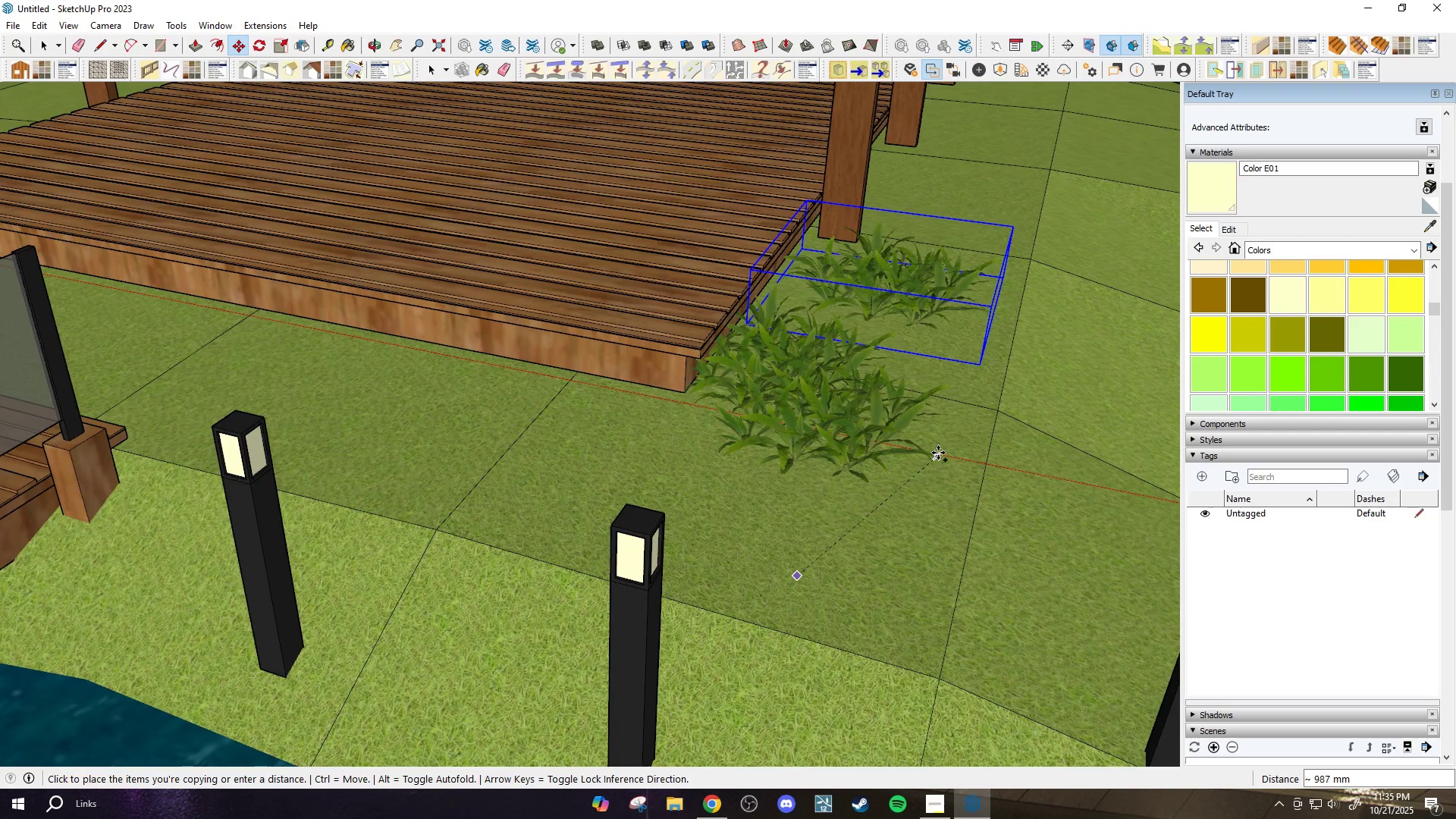 
key(Escape)
 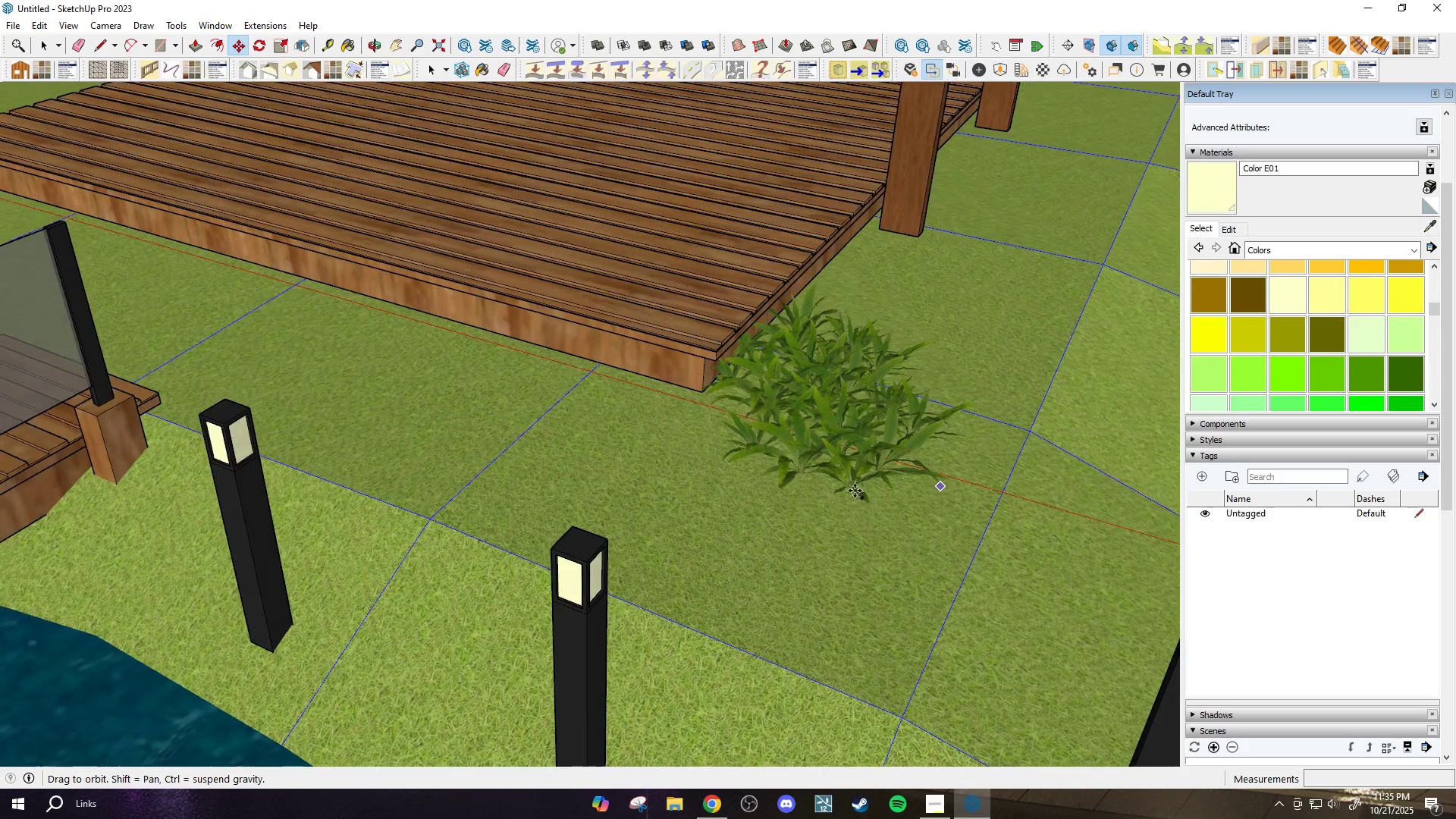 
key(Space)
 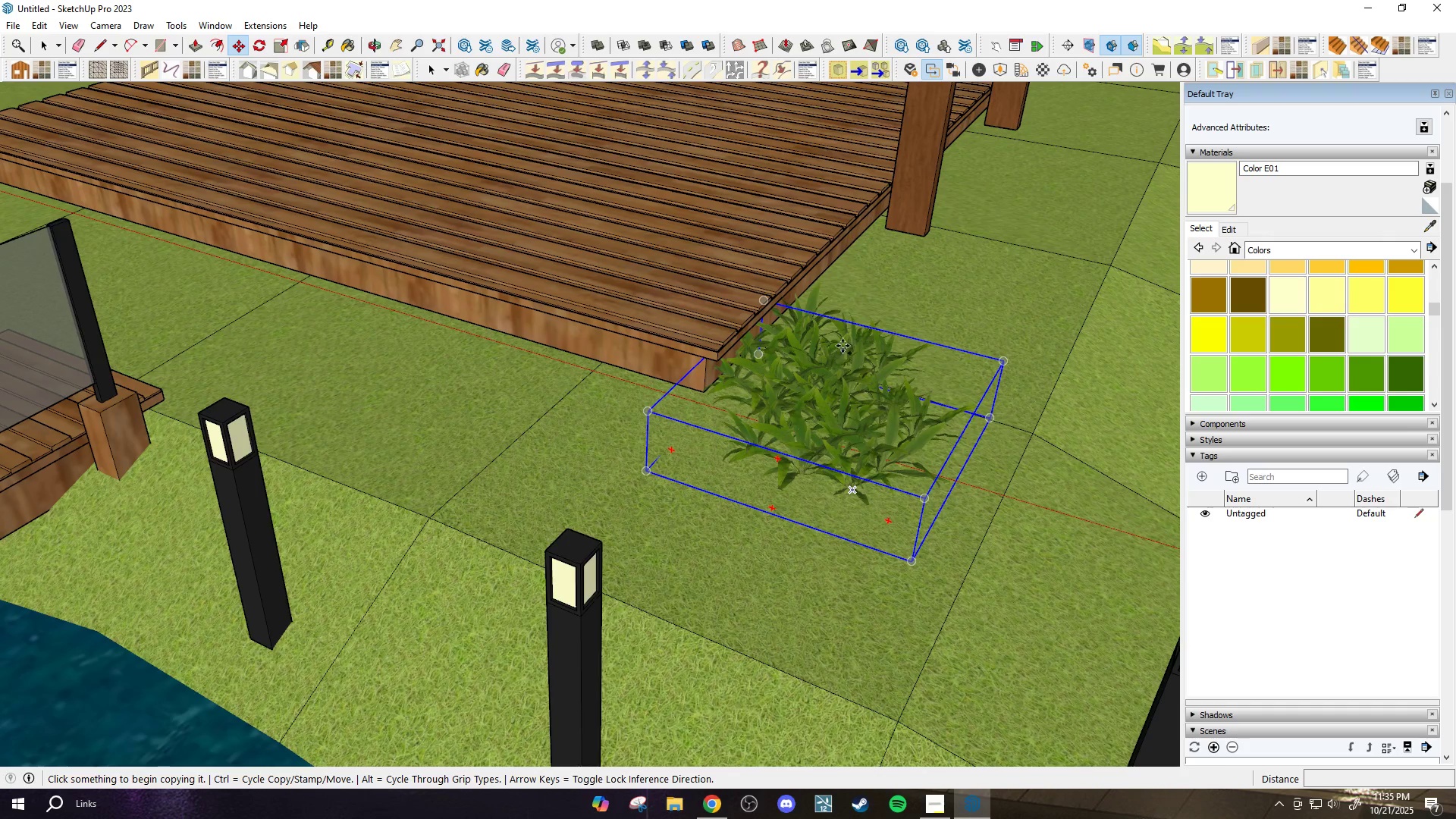 
left_click([843, 344])
 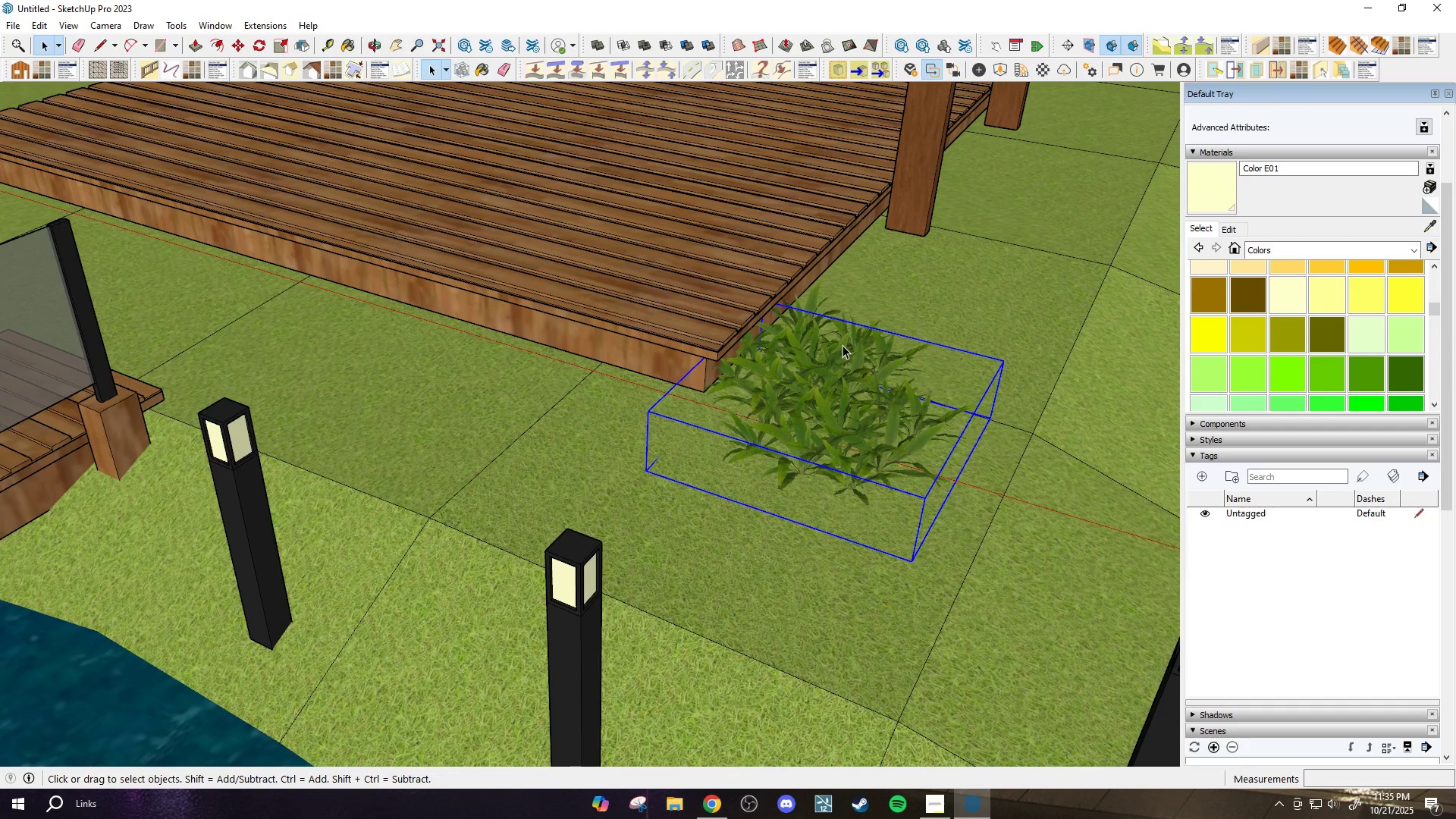 
scroll: coordinate [755, 504], scroll_direction: down, amount: 4.0
 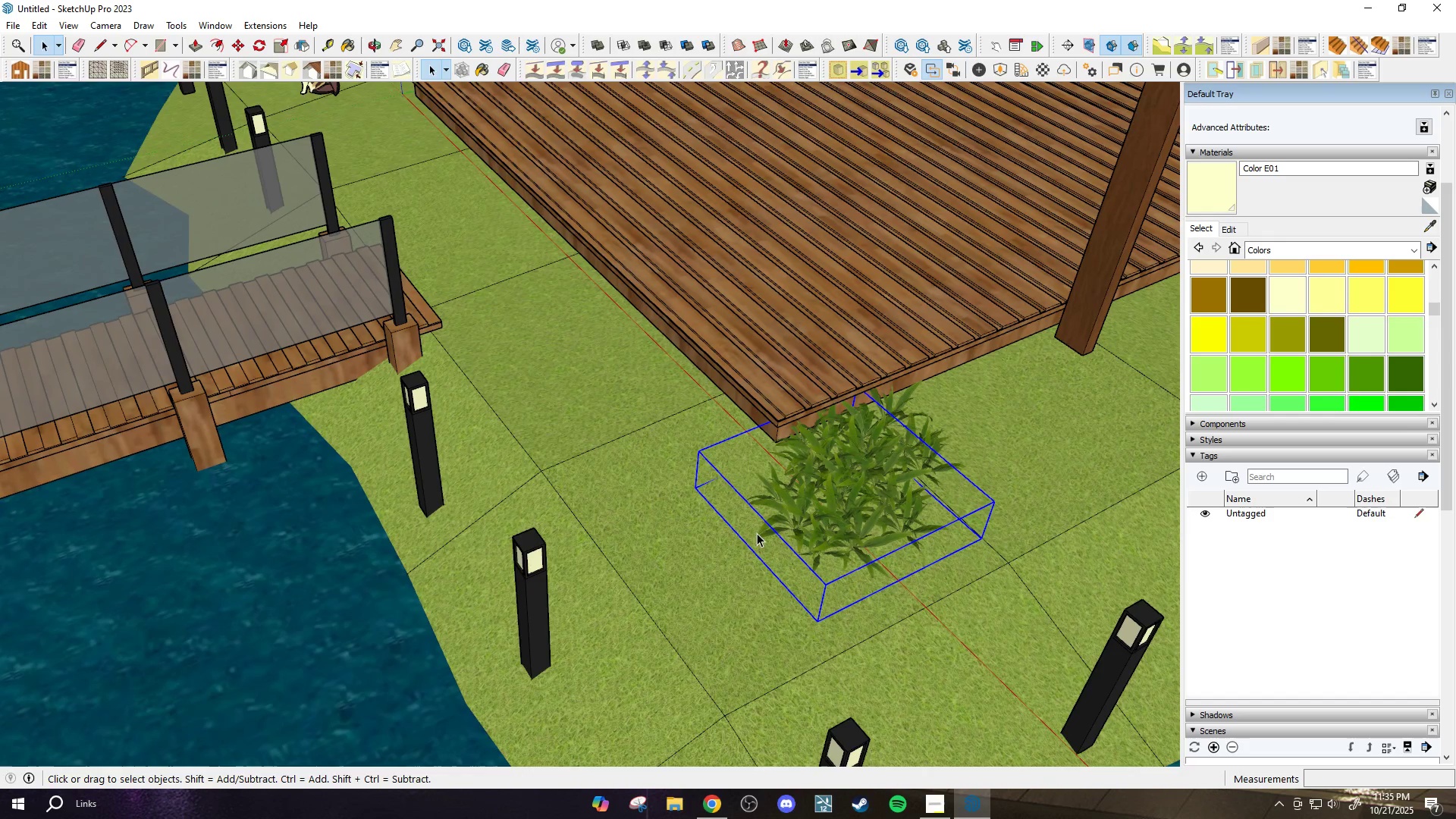 
key(M)
 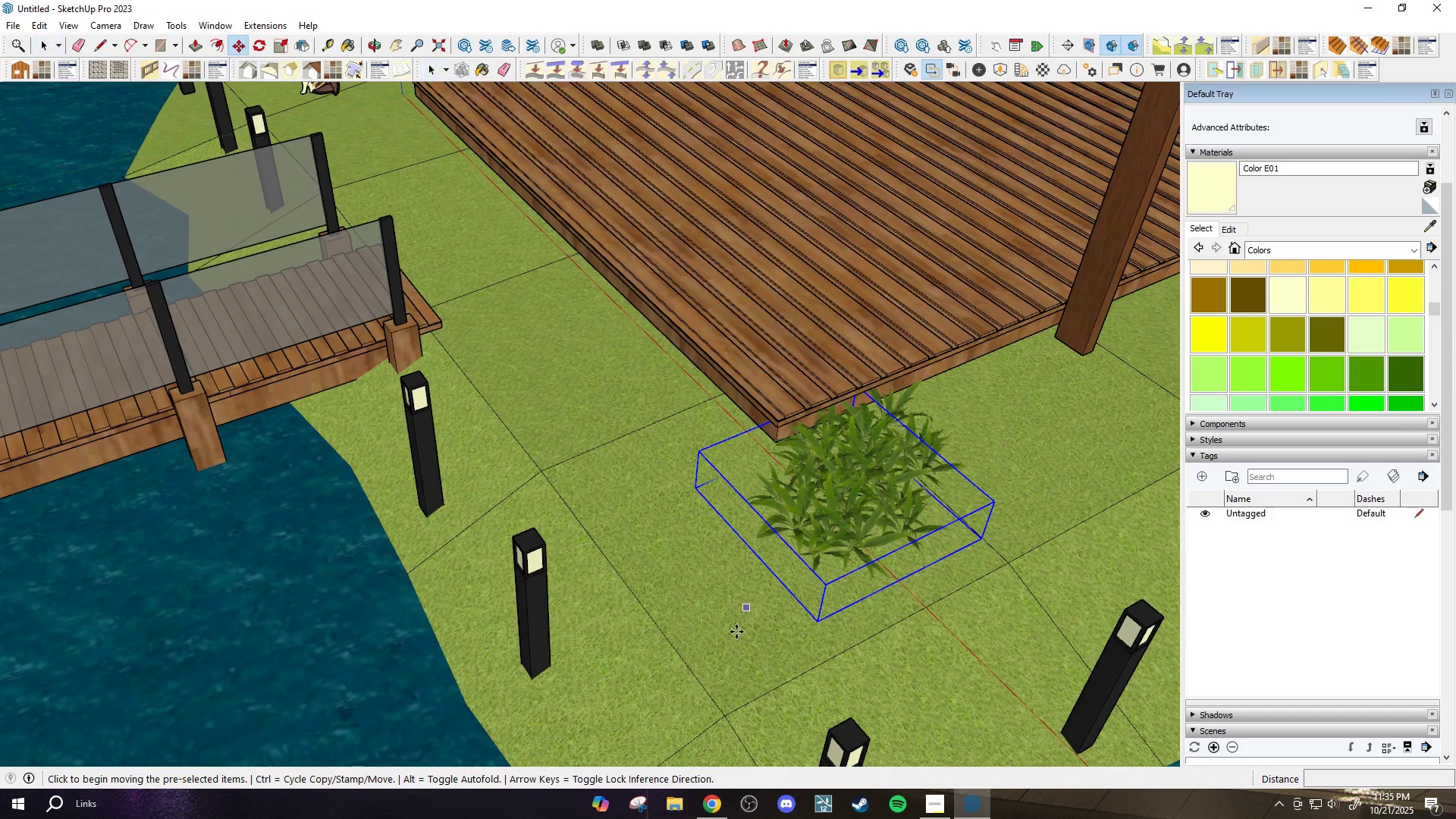 
left_click([734, 636])
 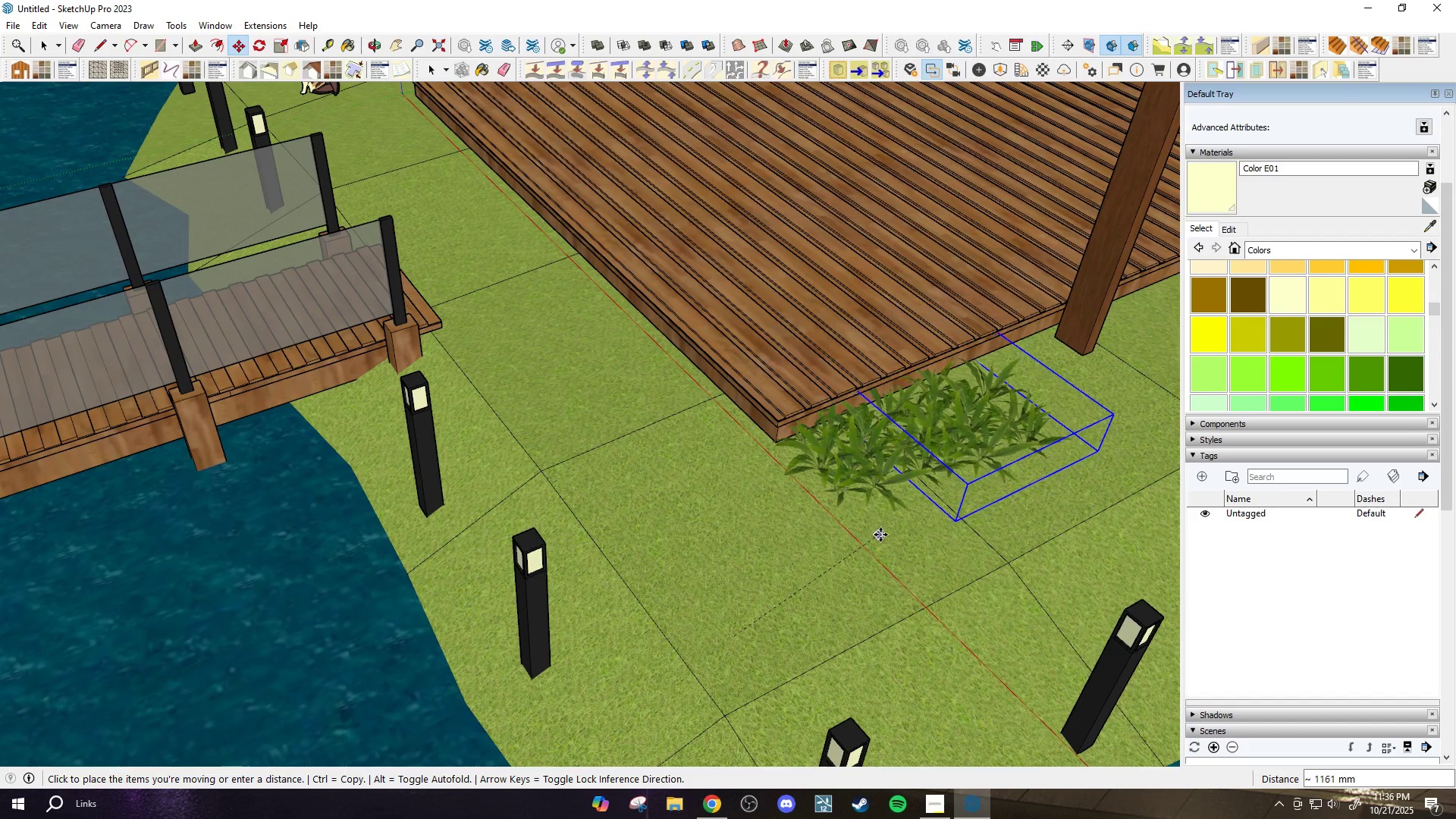 
left_click([893, 540])
 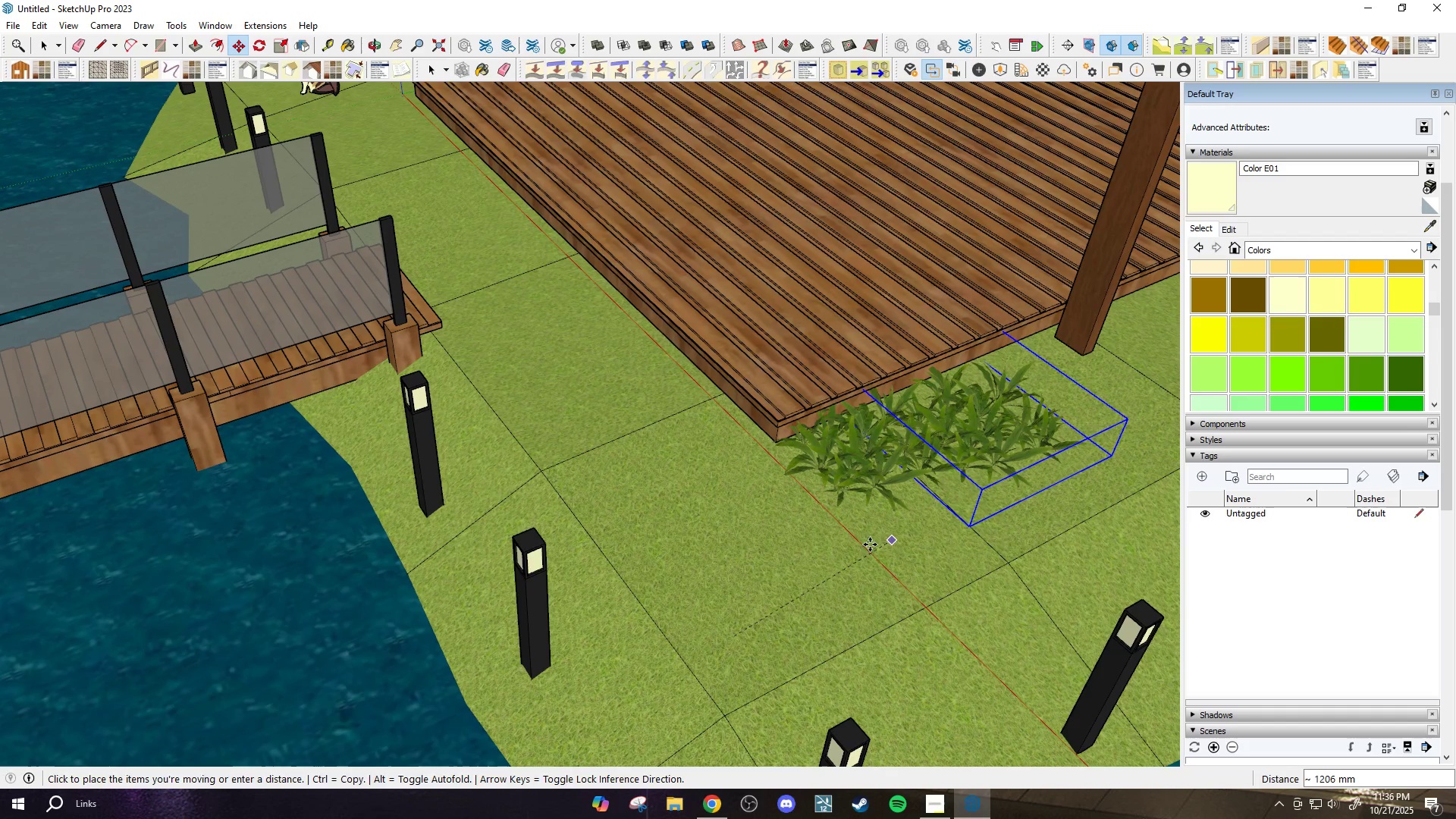 
scroll: coordinate [556, 514], scroll_direction: down, amount: 12.0
 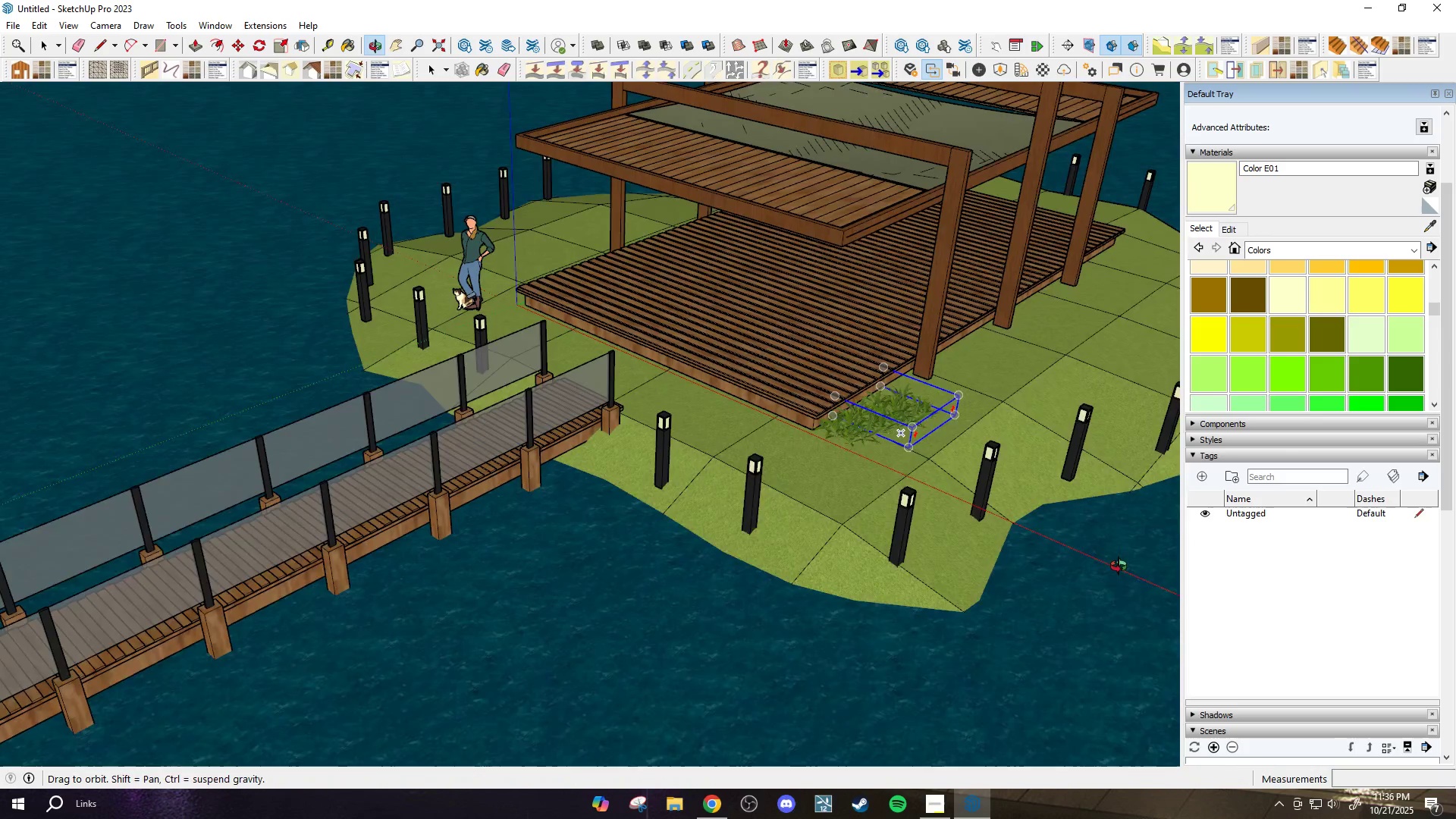 
scroll: coordinate [892, 525], scroll_direction: up, amount: 7.0
 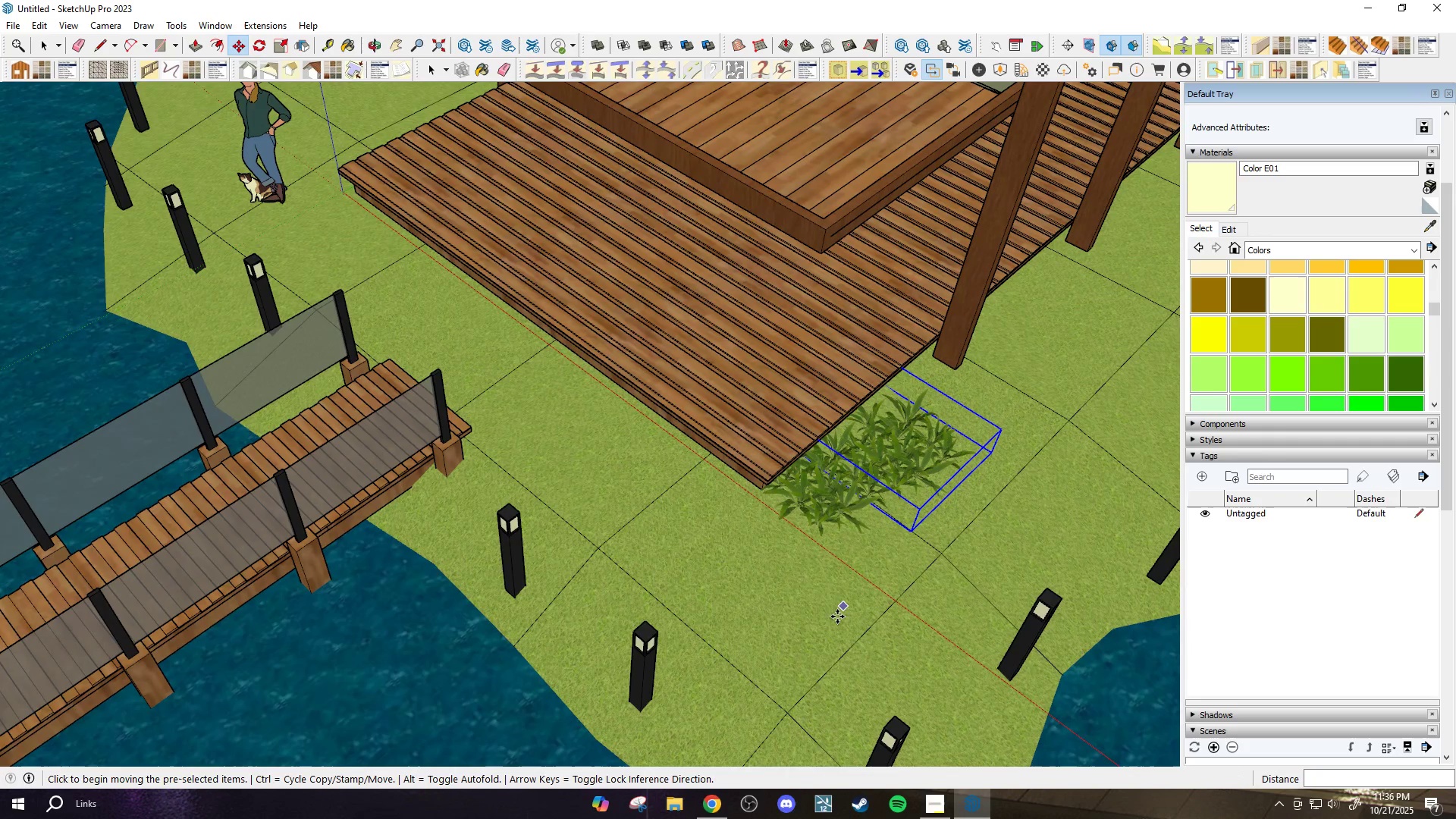 
left_click_drag(start_coordinate=[821, 652], to_coordinate=[824, 648])